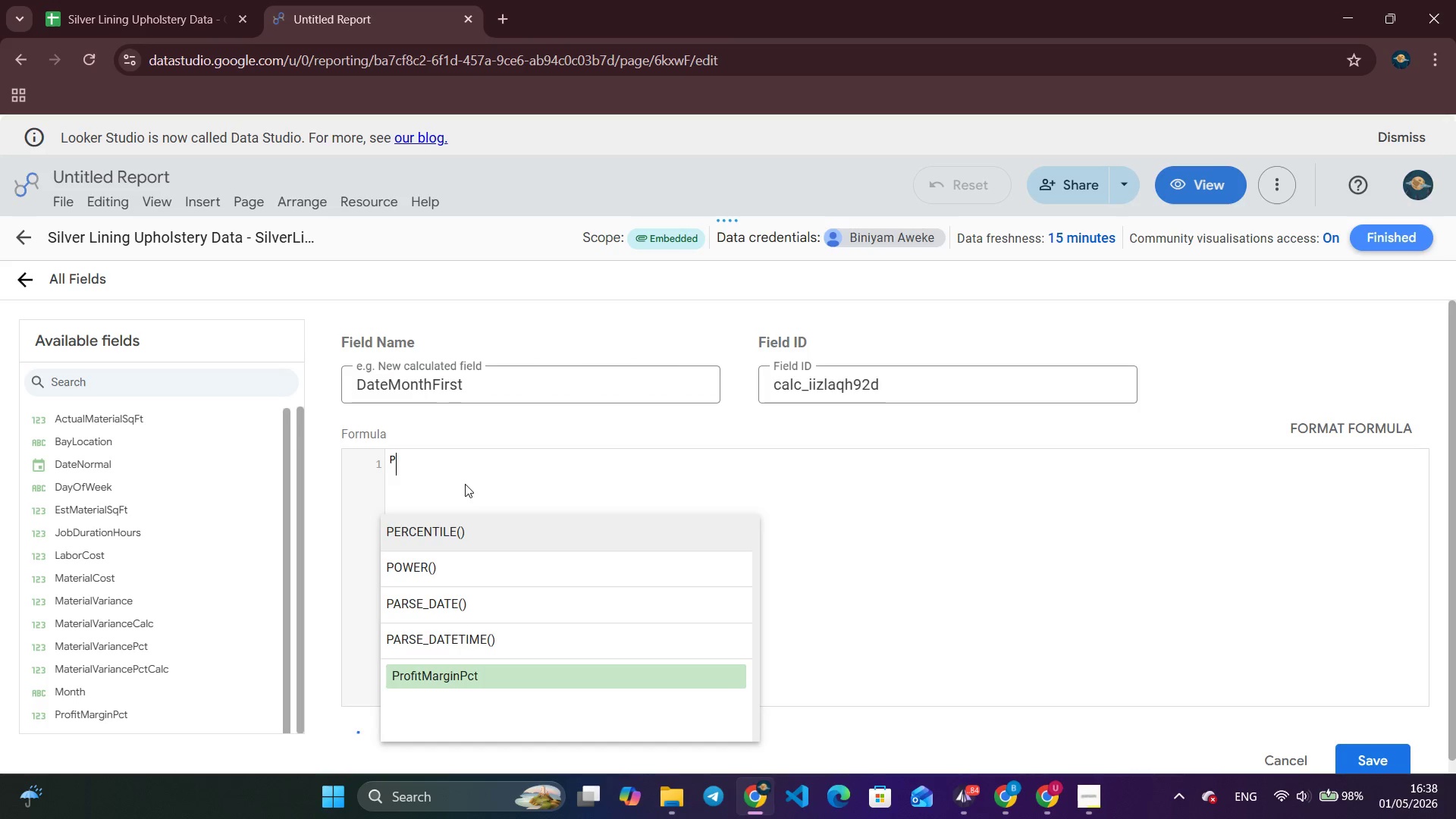 
scroll: coordinate [465, 484], scroll_direction: up, amount: 1.0
 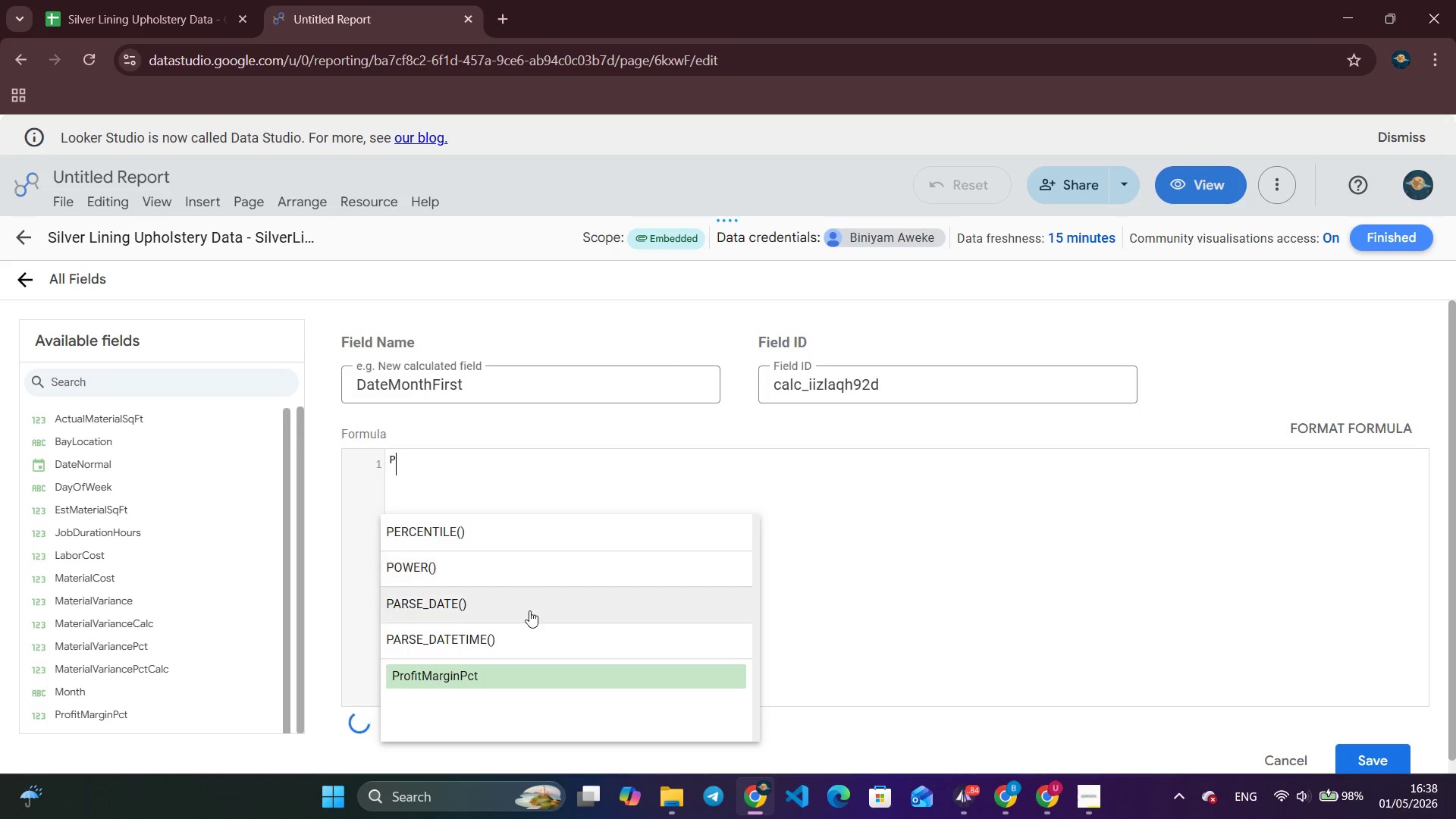 
left_click([528, 610])
 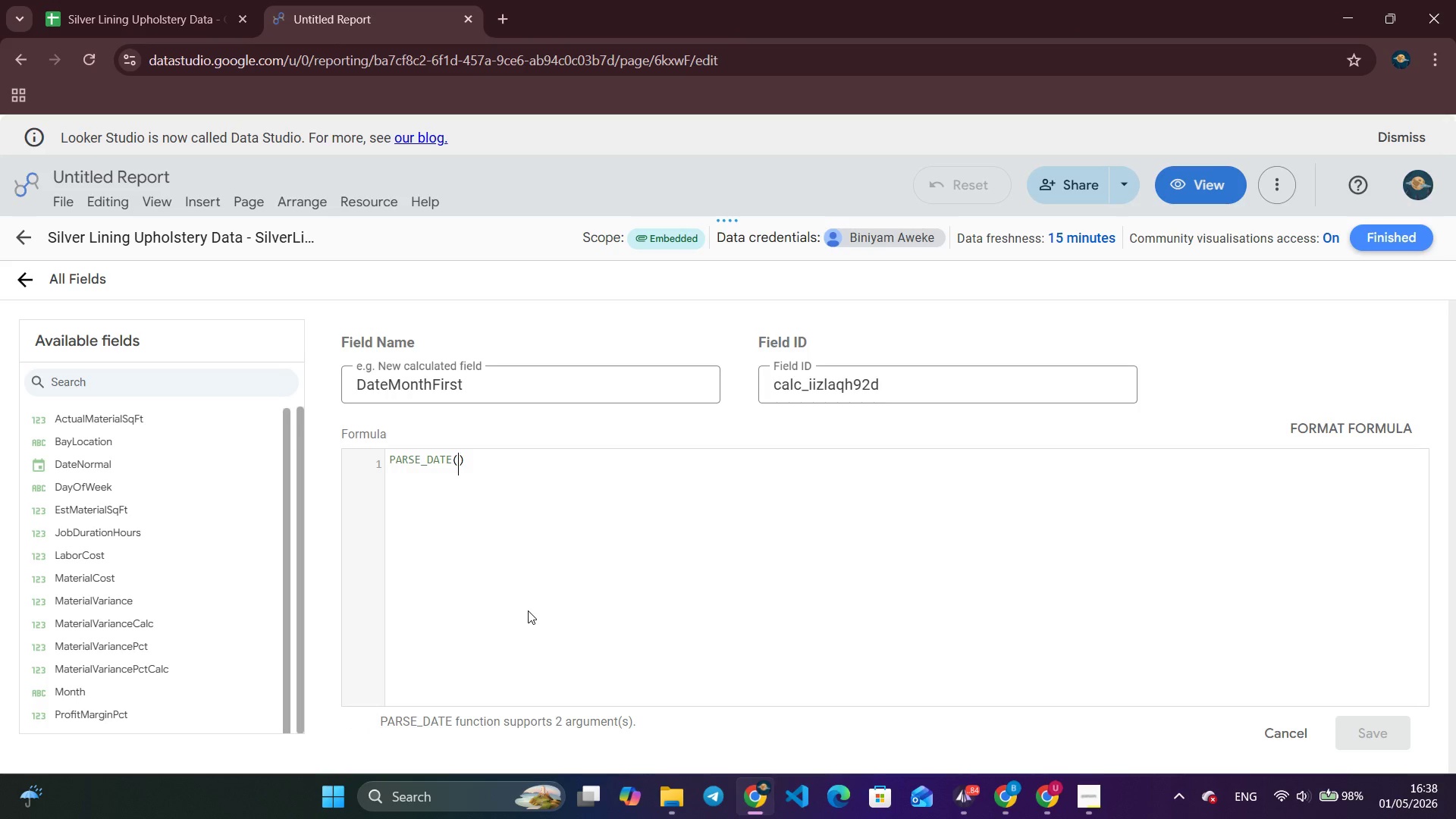 
wait(7.25)
 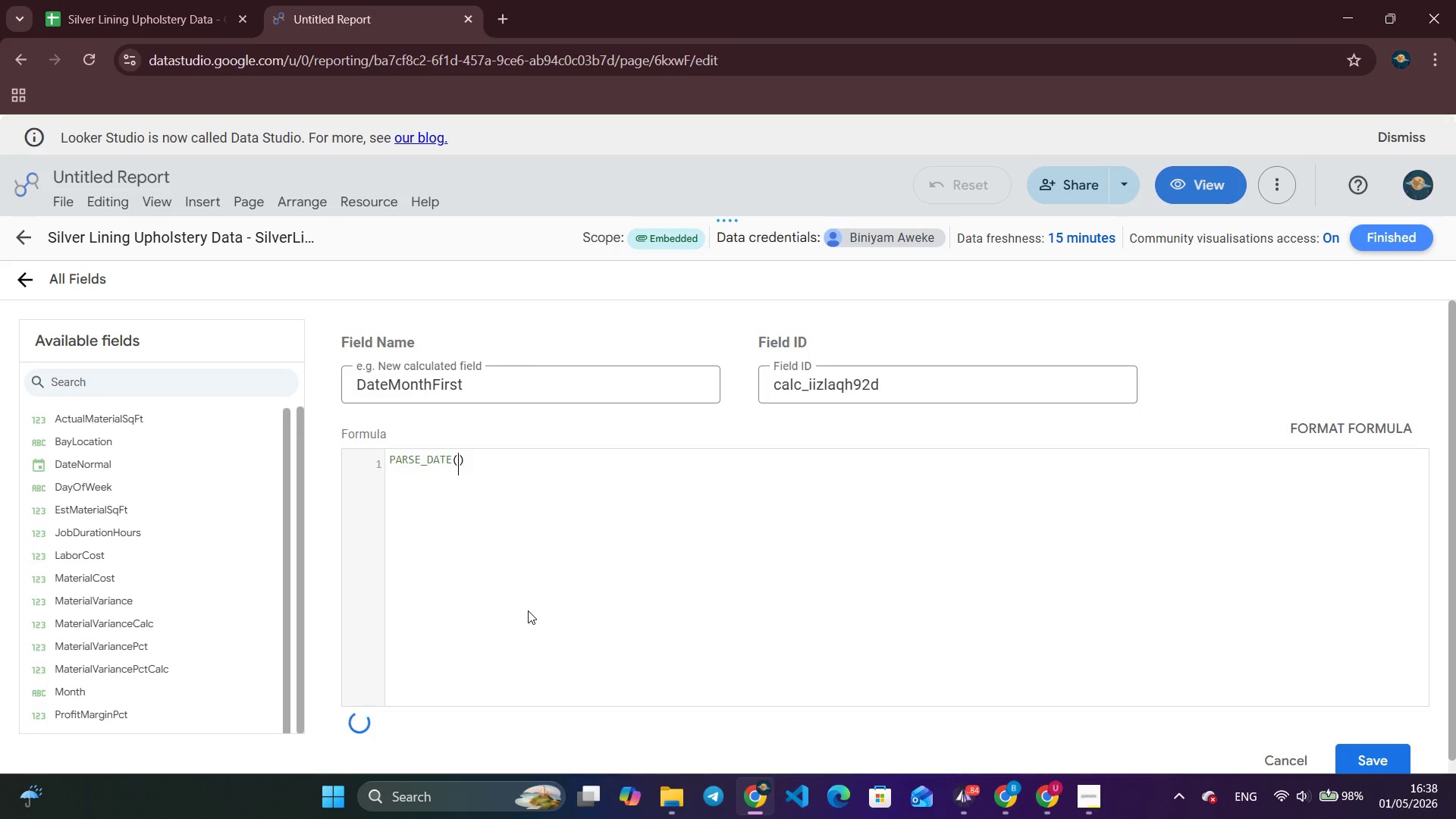 
type("m)
key(Backspace)
type(%m-%d-%Y)
 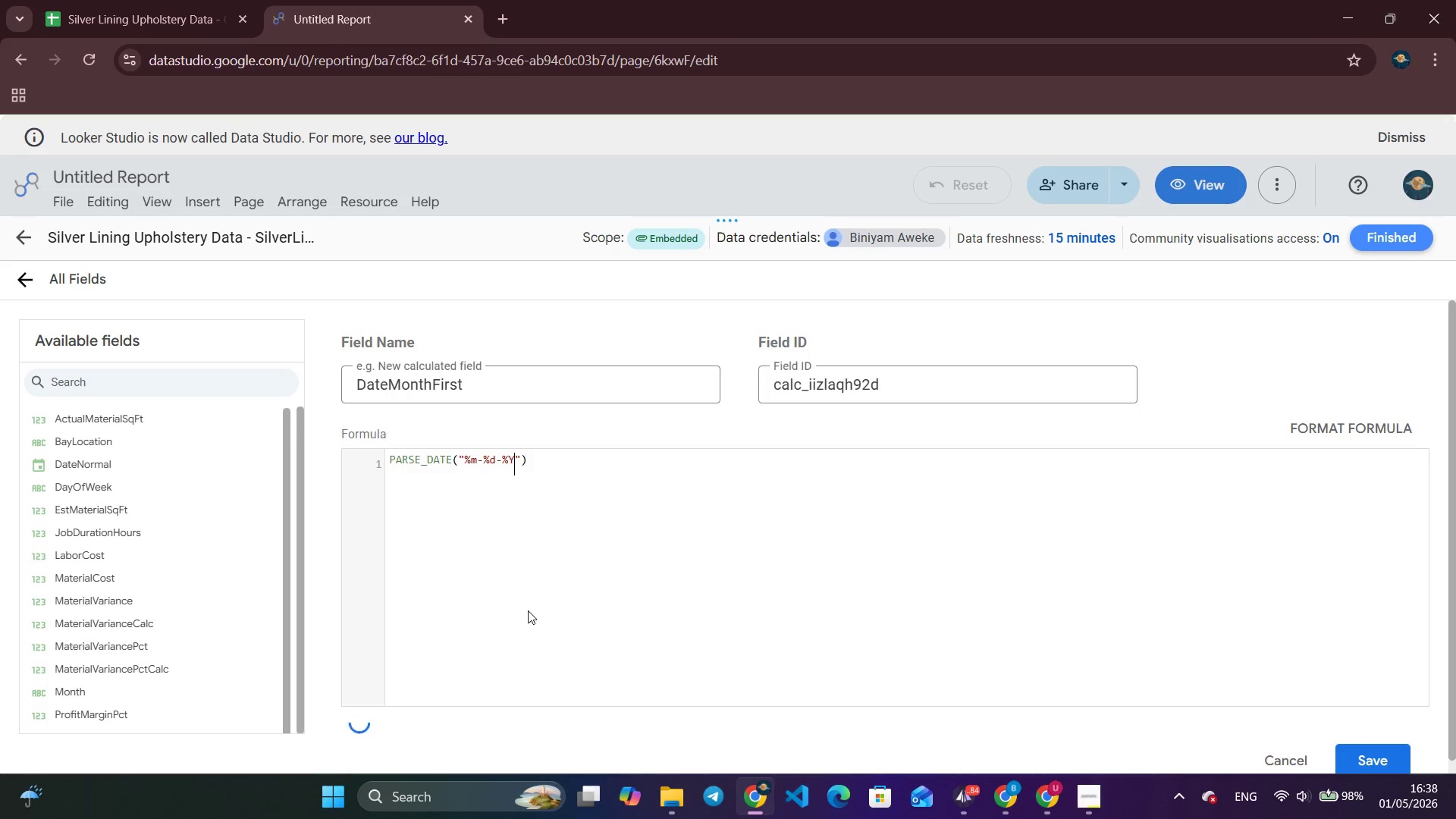 
key(ArrowRight)
 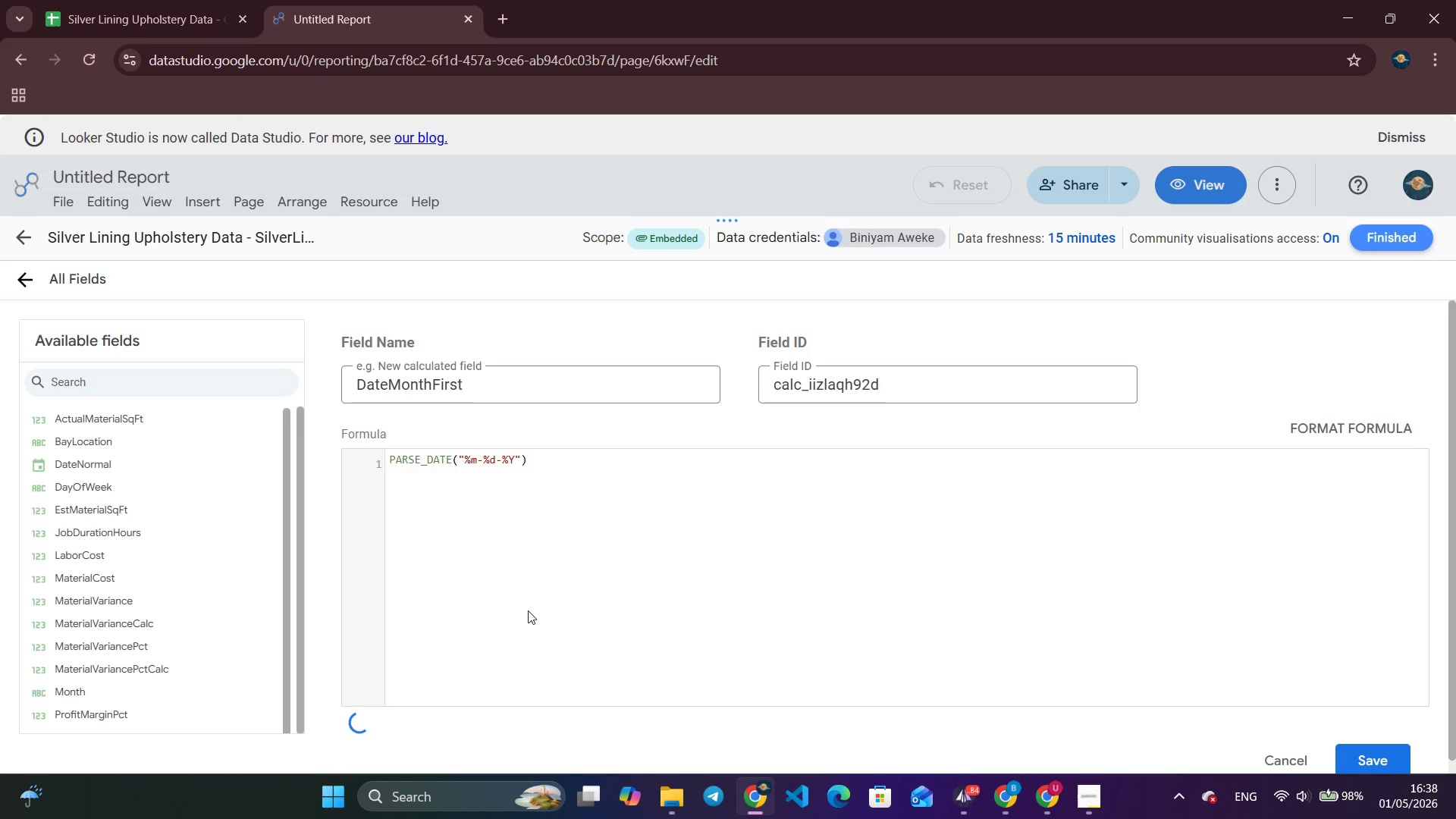 
key(Comma)
 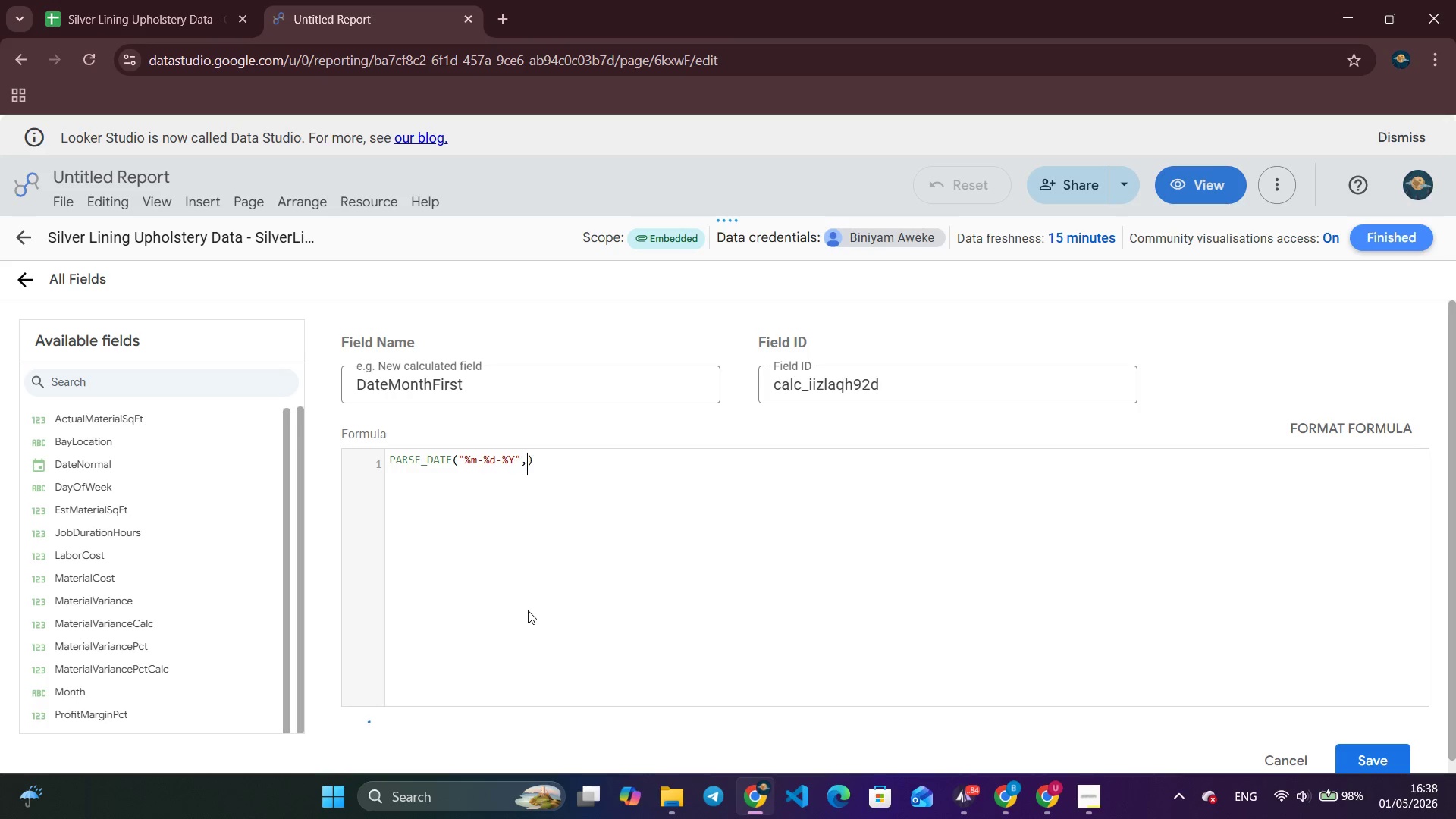 
key(Space)
 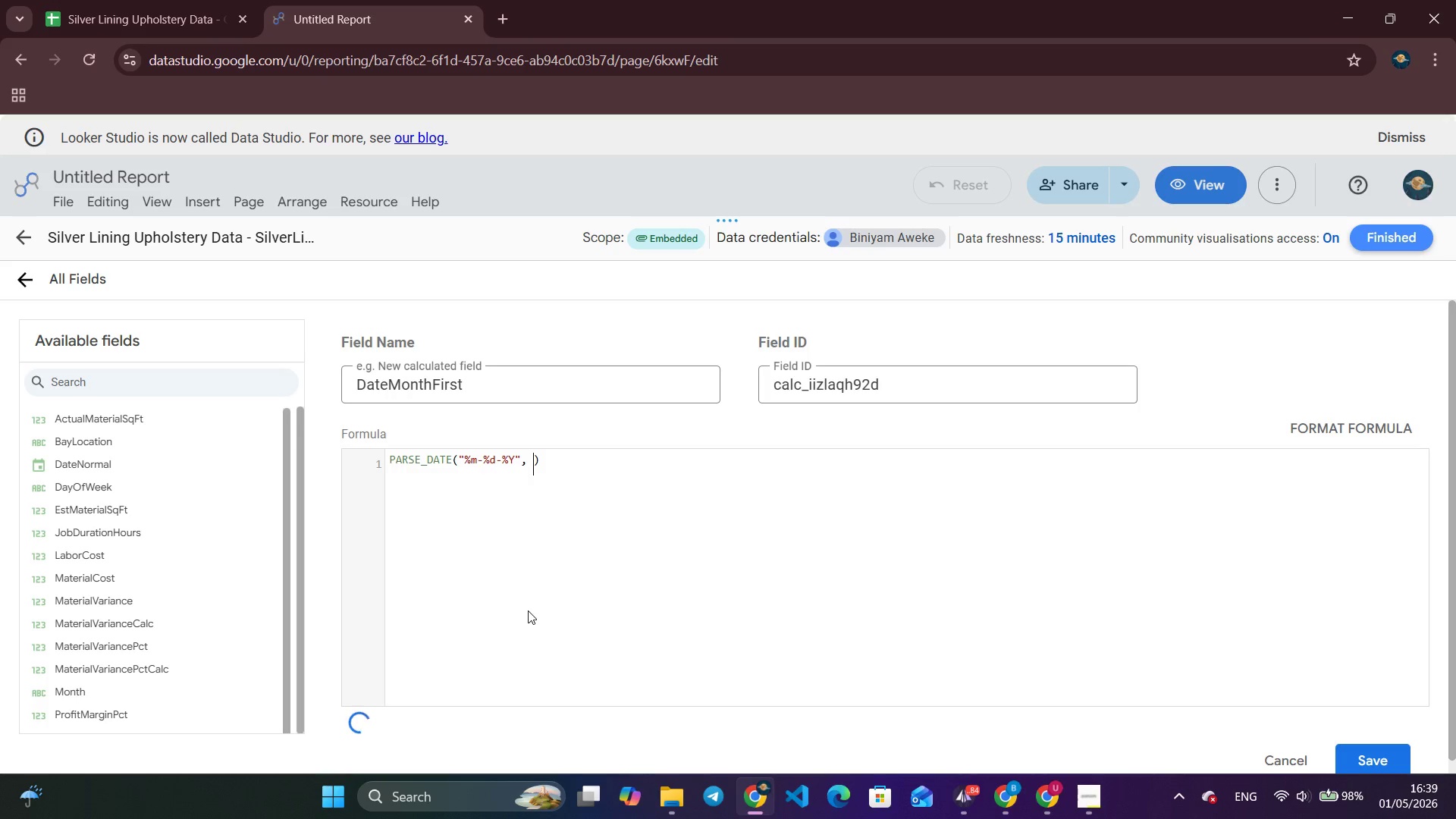 
key(Shift+S)
 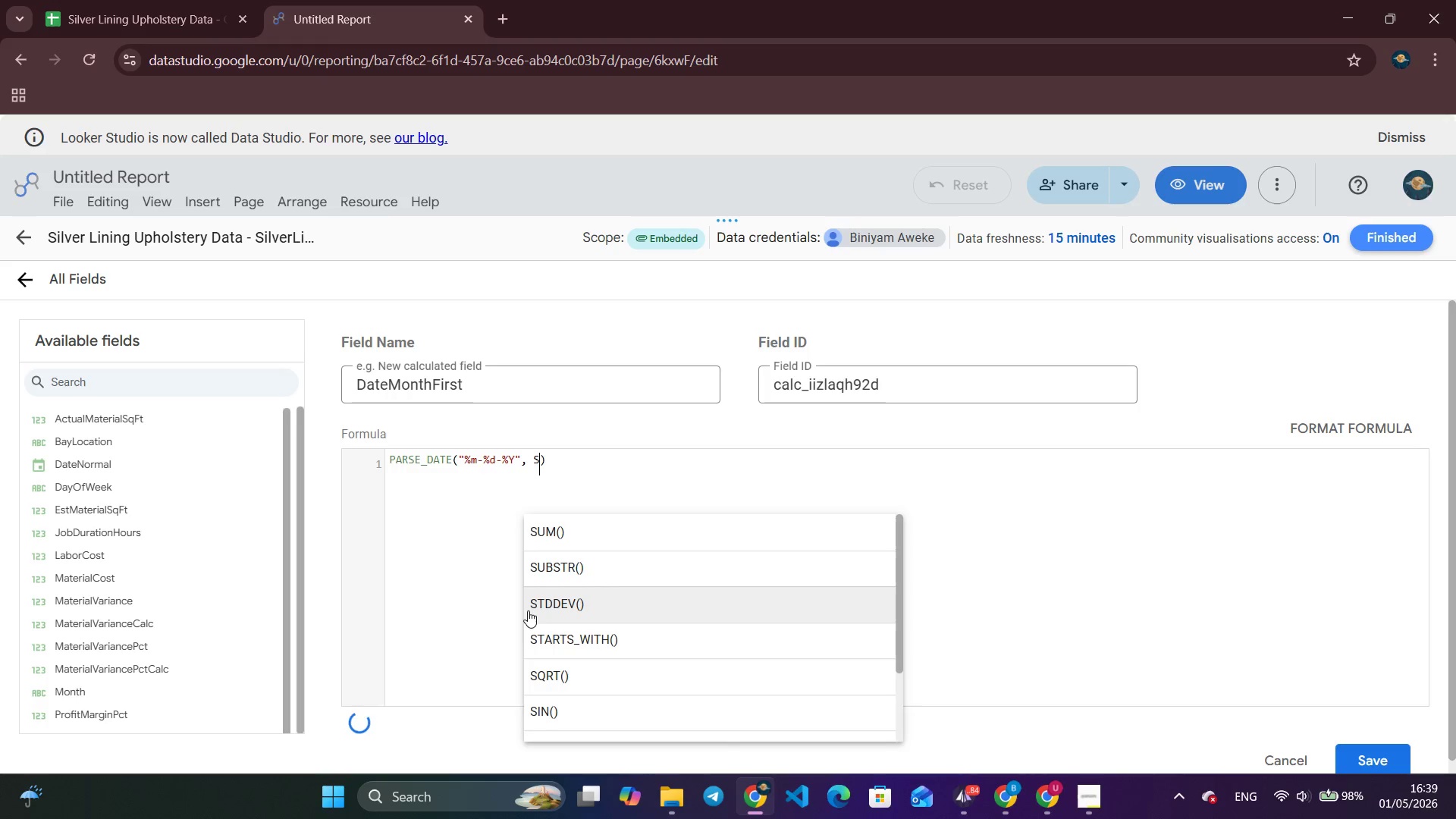 
key(Backspace)
 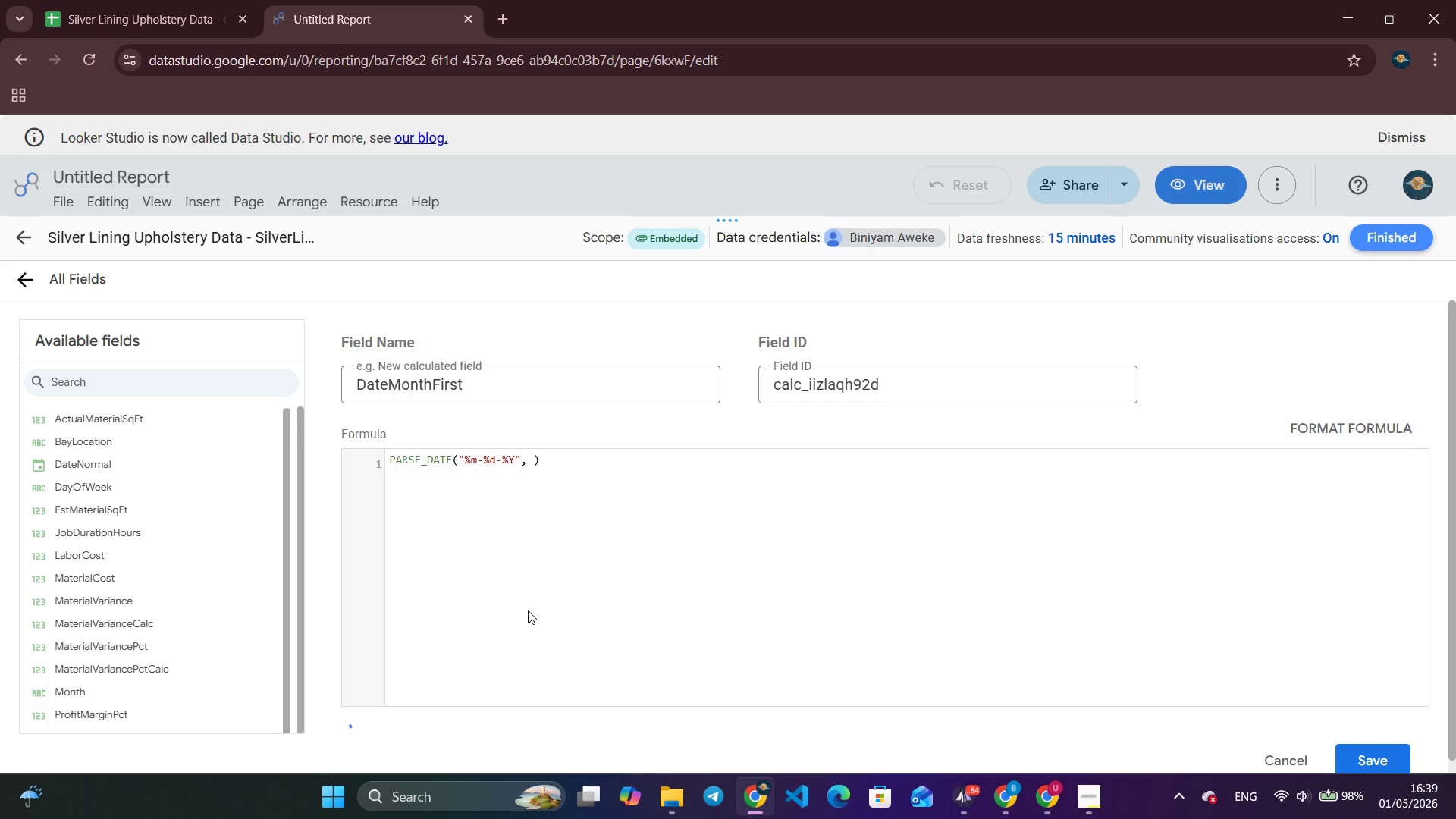 
type(Ser)
 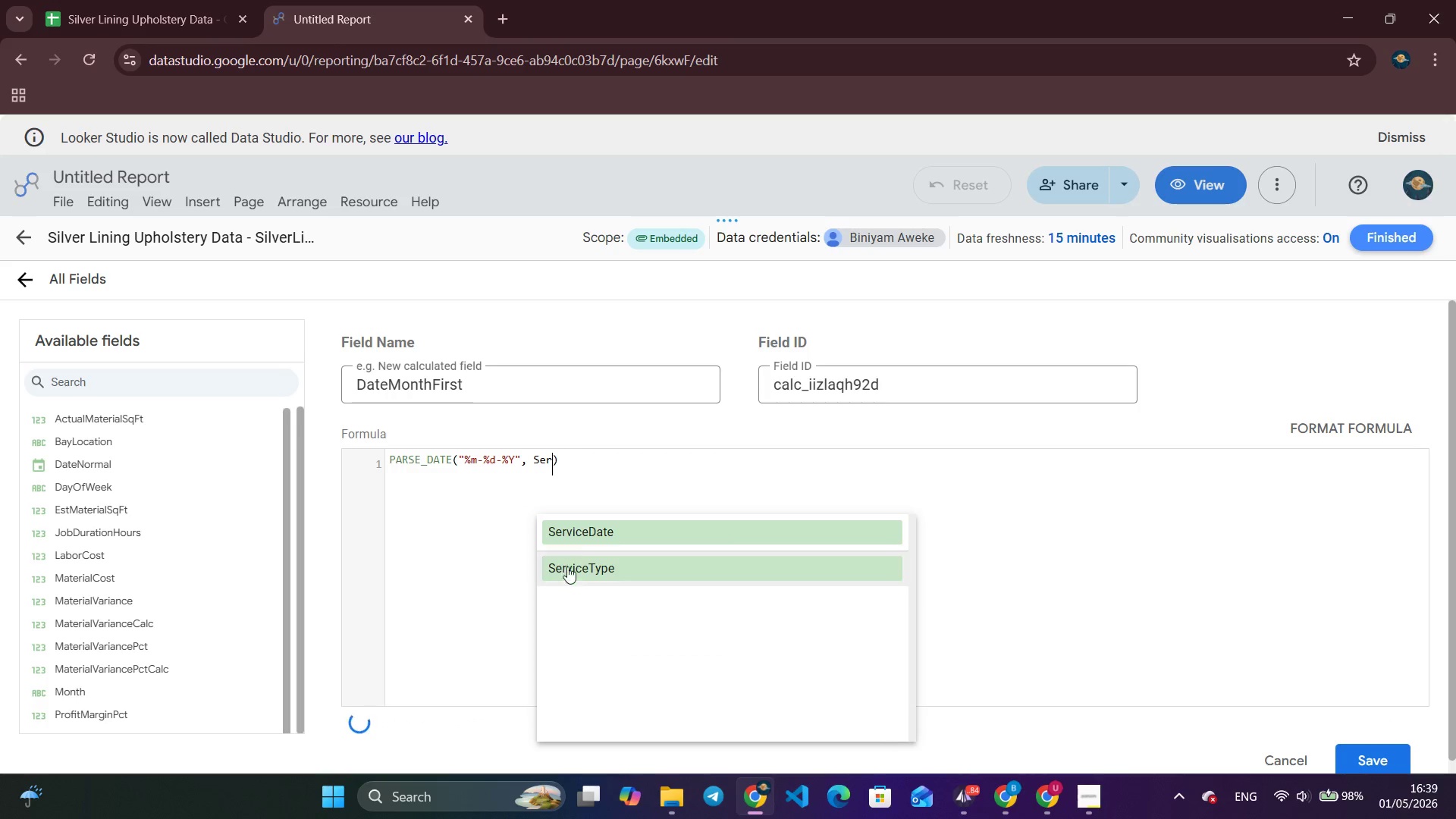 
left_click([595, 532])
 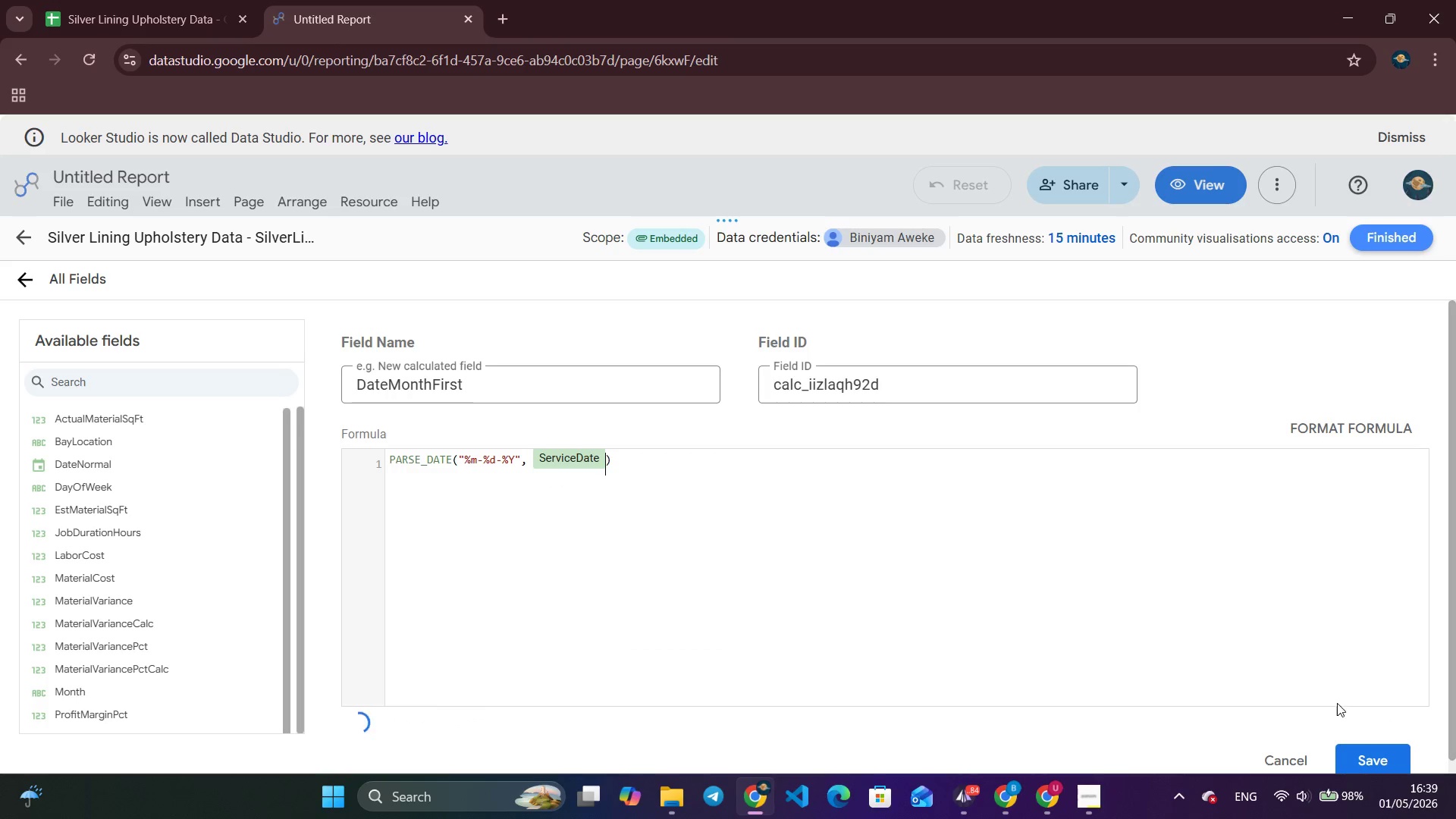 
left_click([1381, 765])
 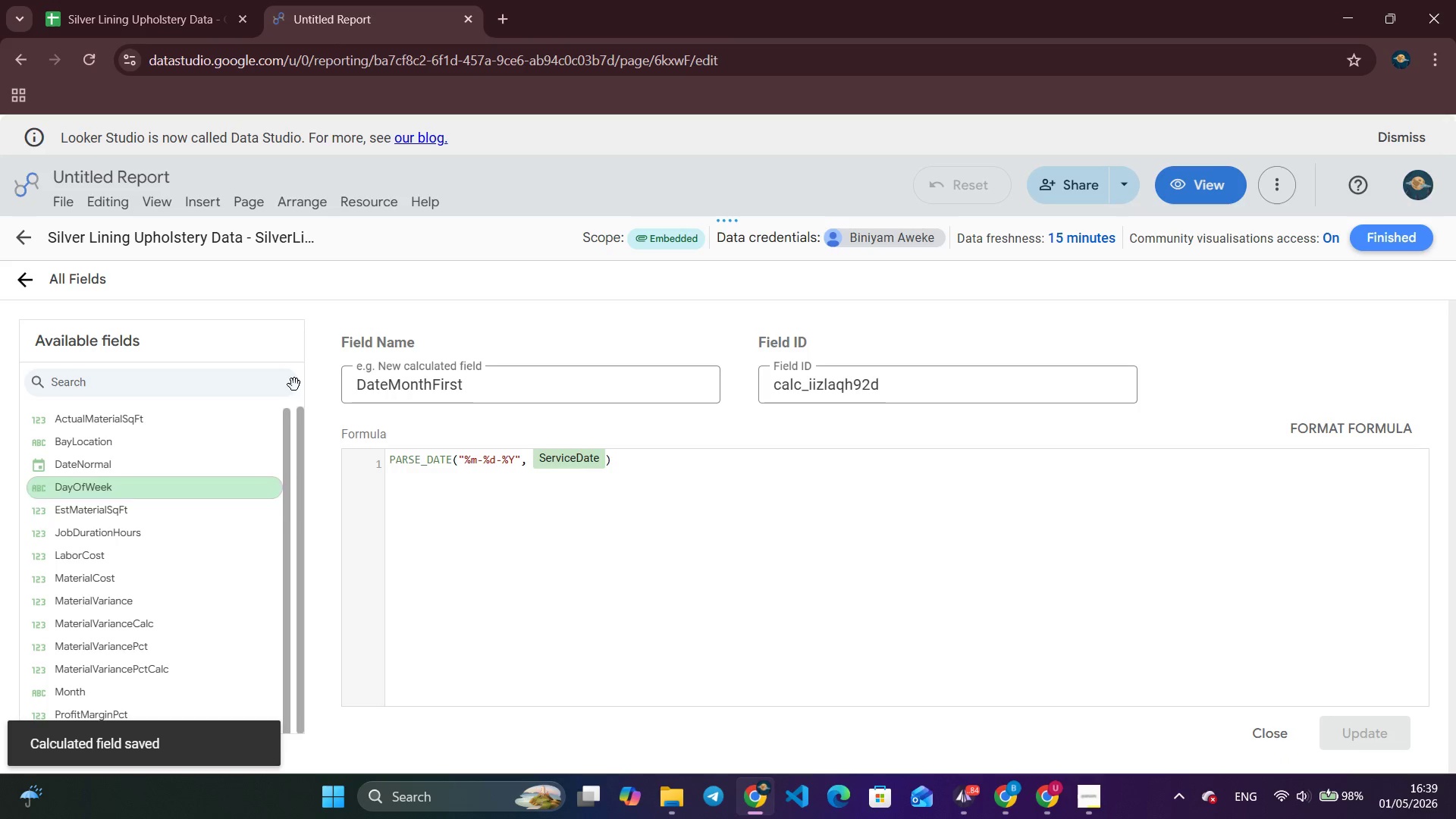 
left_click([25, 234])
 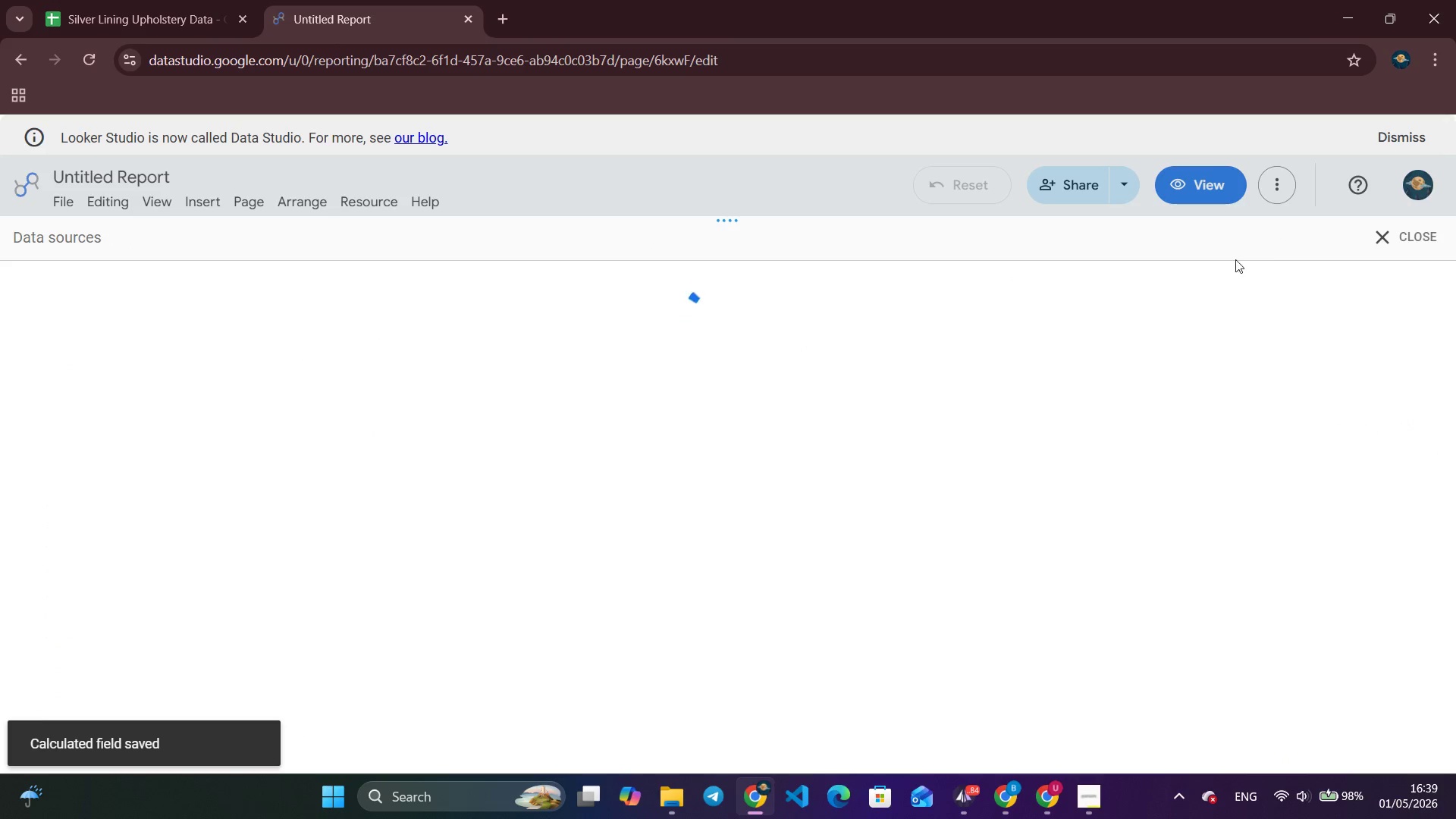 
left_click([1405, 240])
 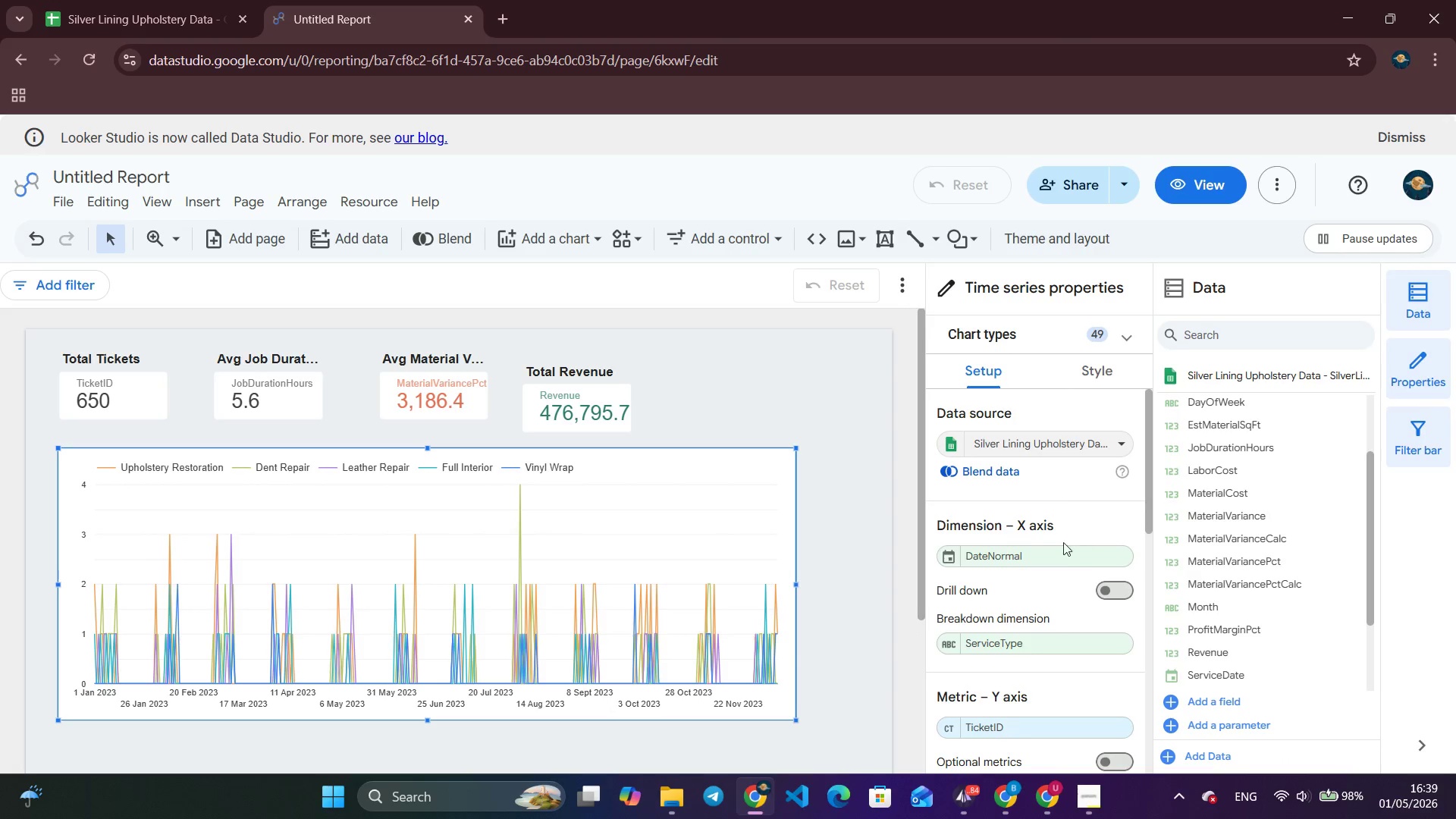 
left_click([1053, 548])
 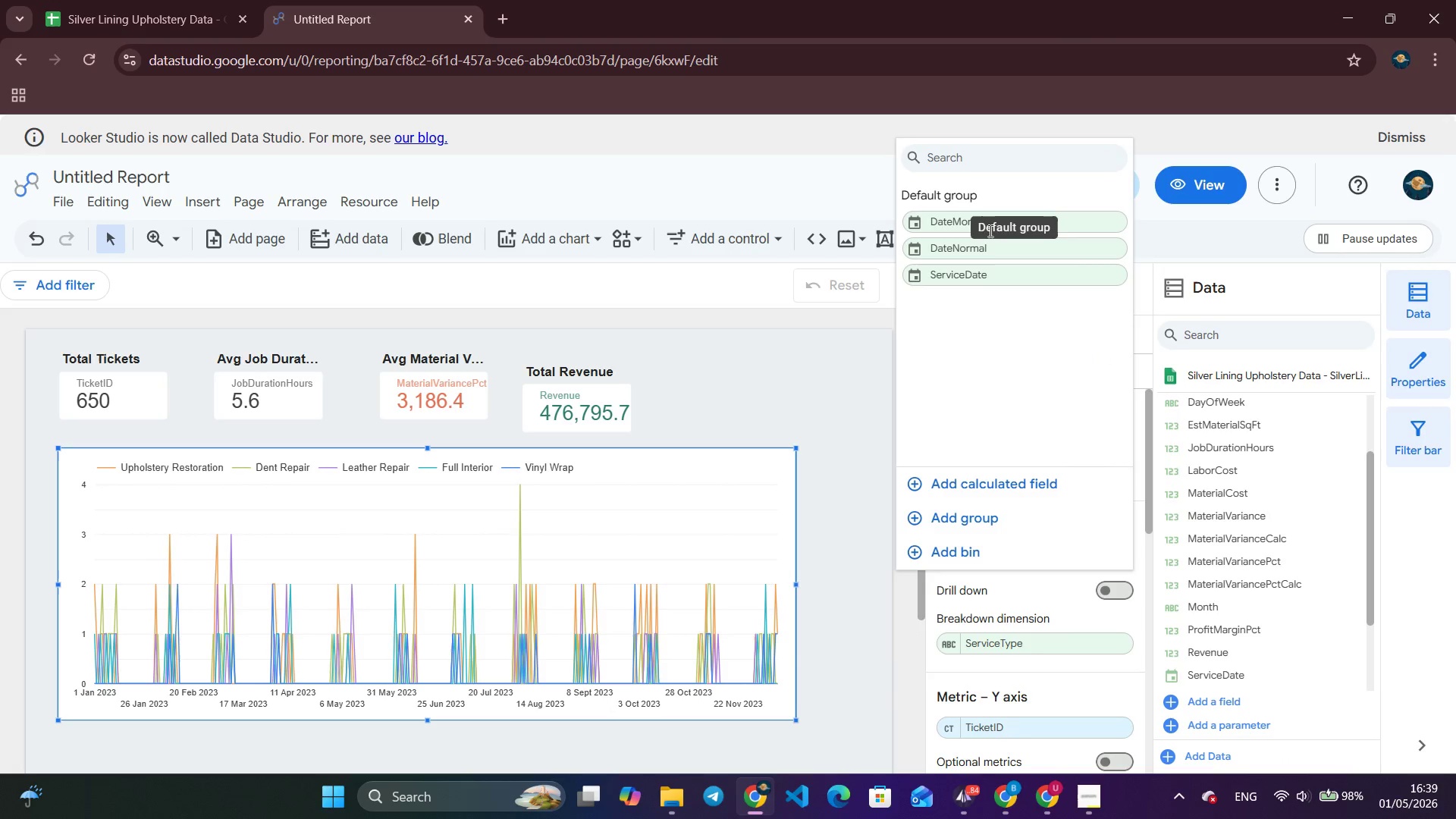 
left_click([944, 225])
 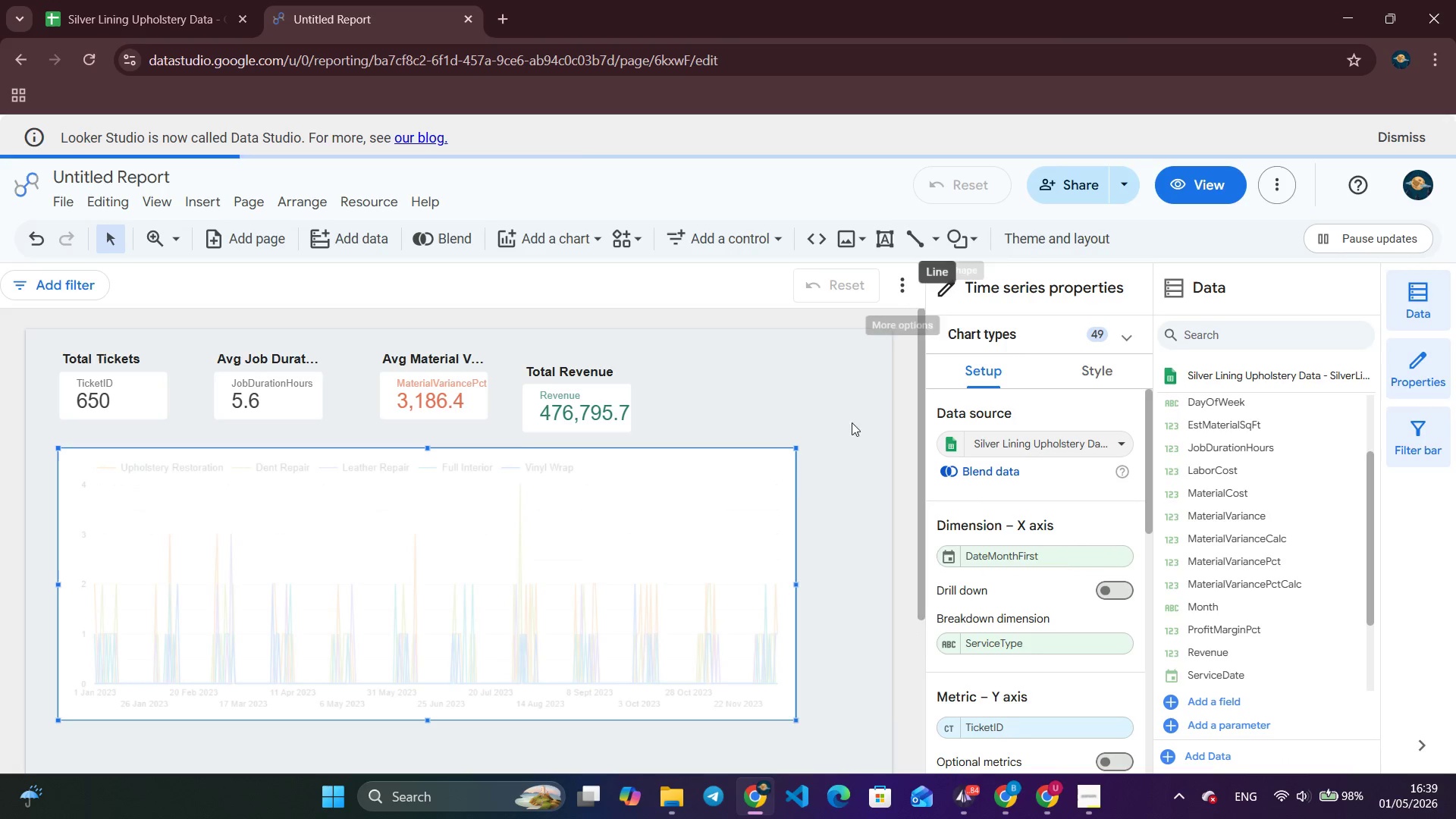 
mouse_move([763, 485])
 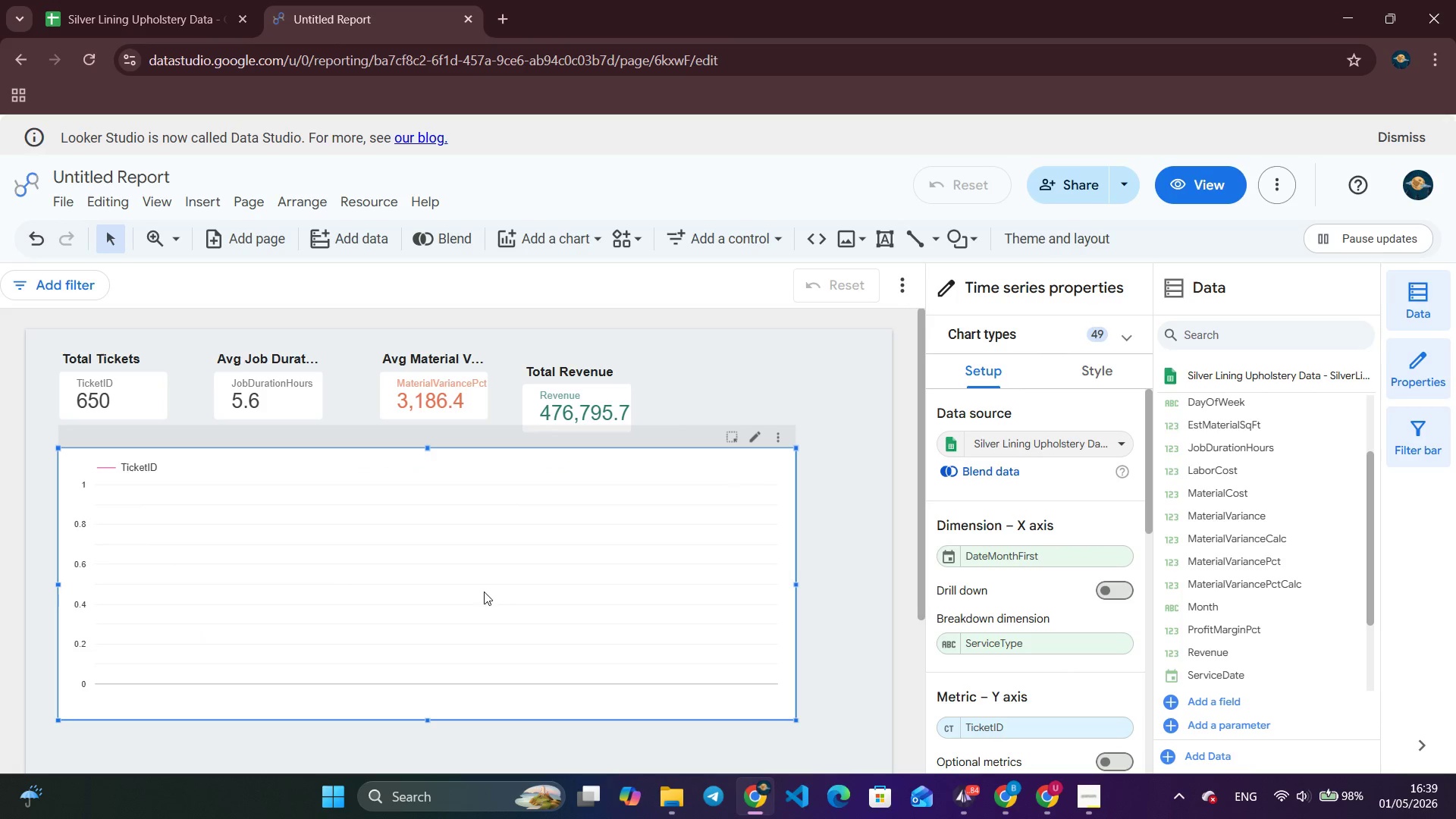 
scroll: coordinate [480, 592], scroll_direction: up, amount: 1.0
 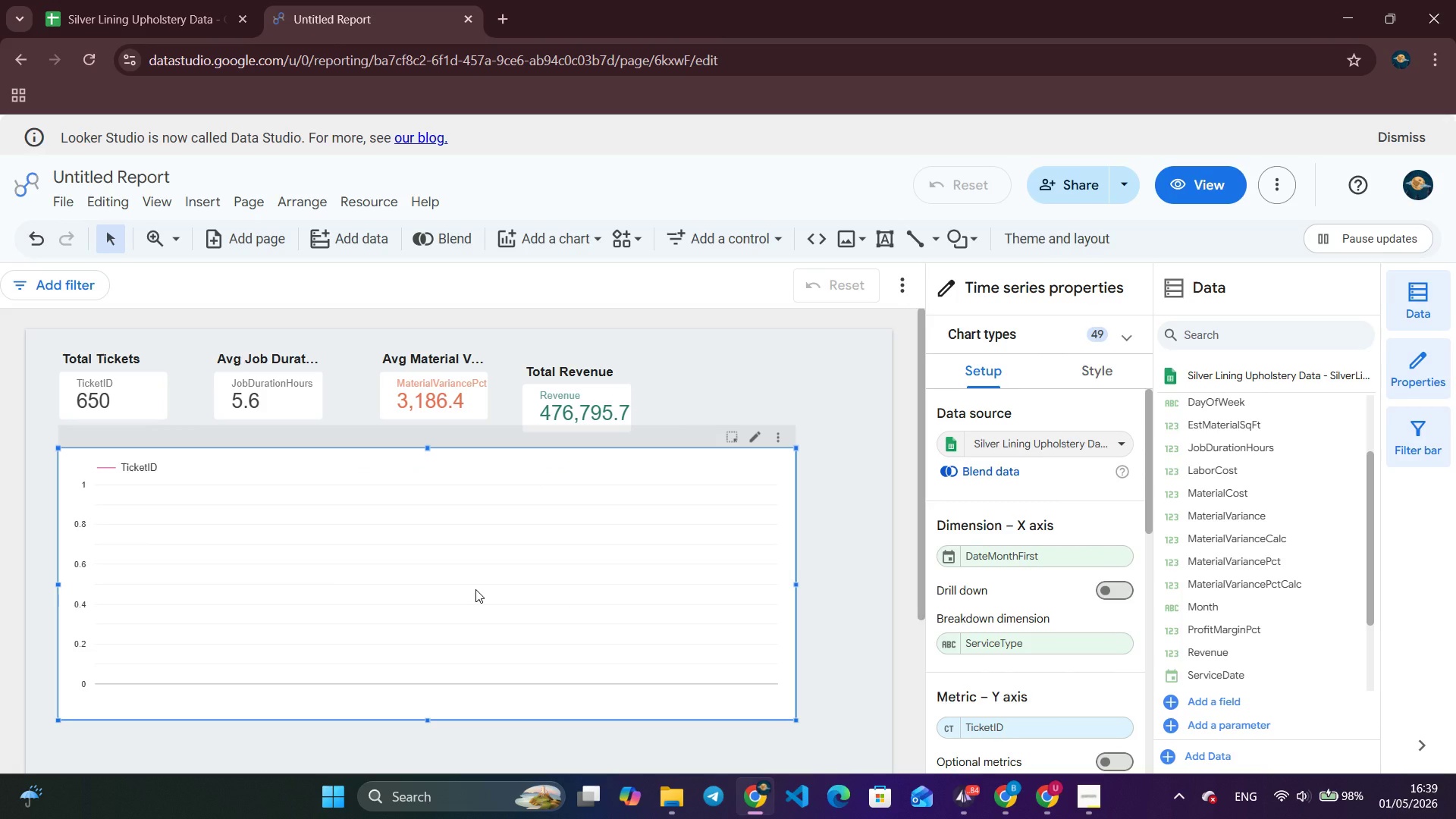 
wait(8.87)
 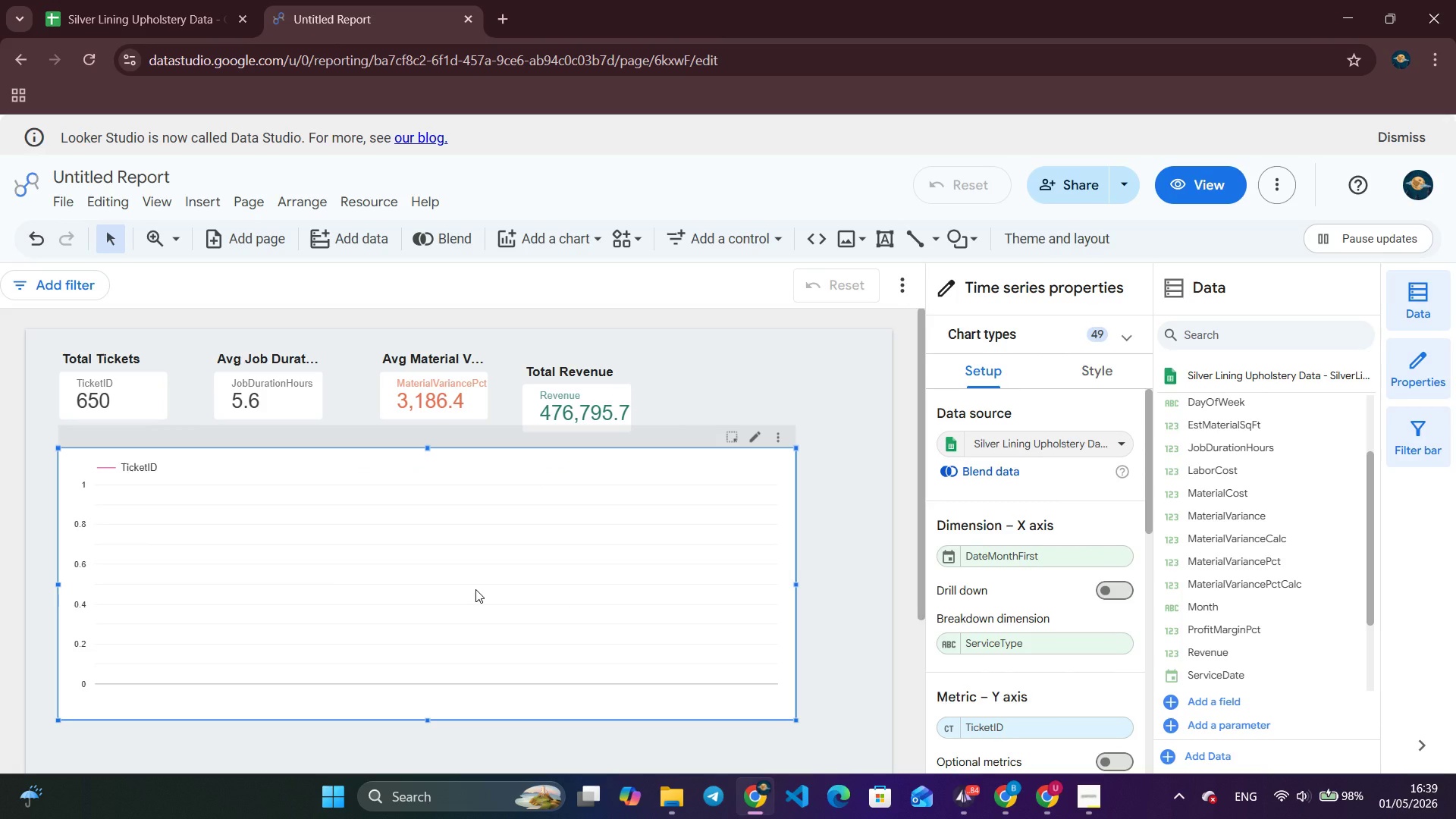 
left_click([947, 559])
 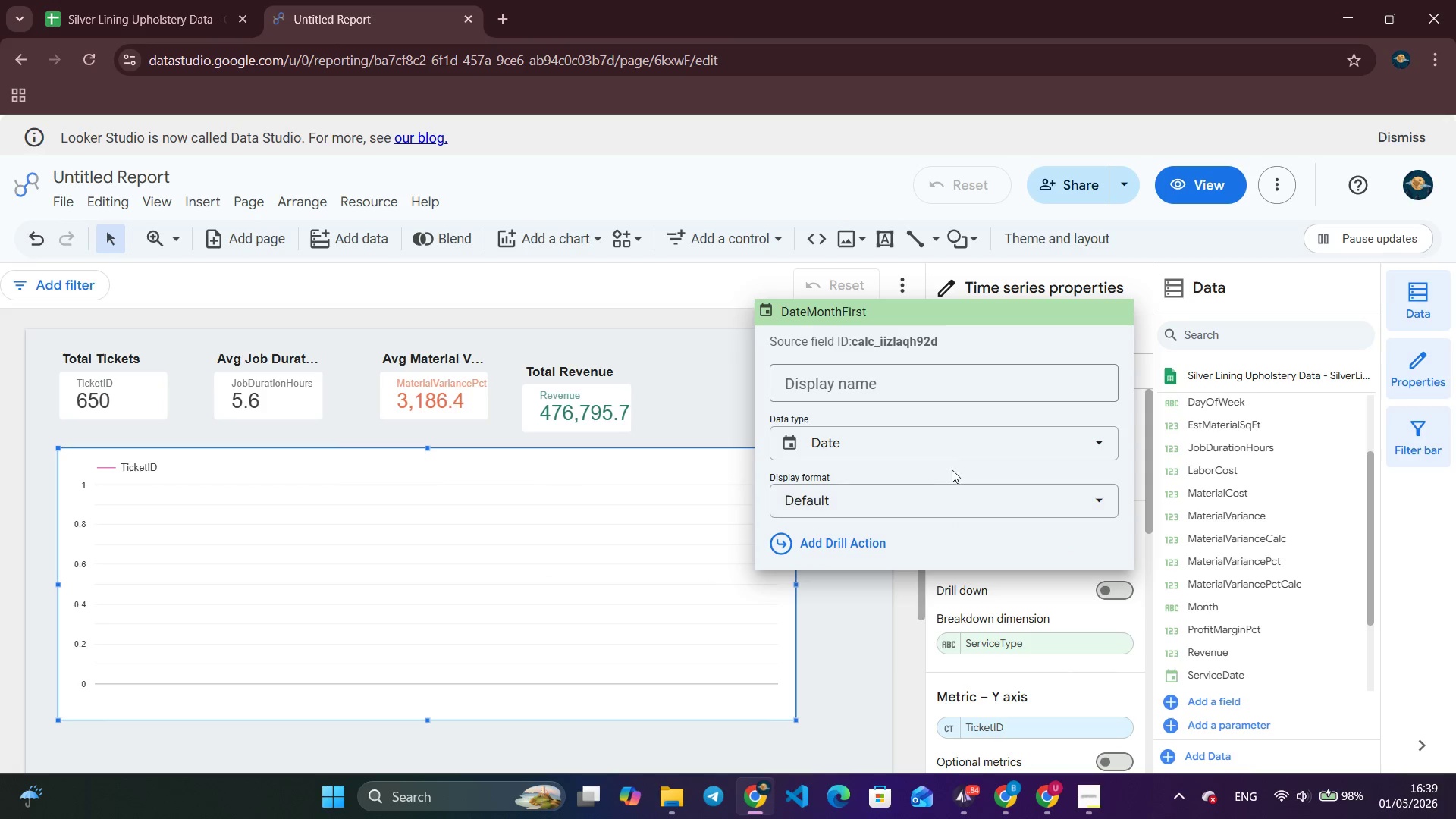 
left_click([952, 448])
 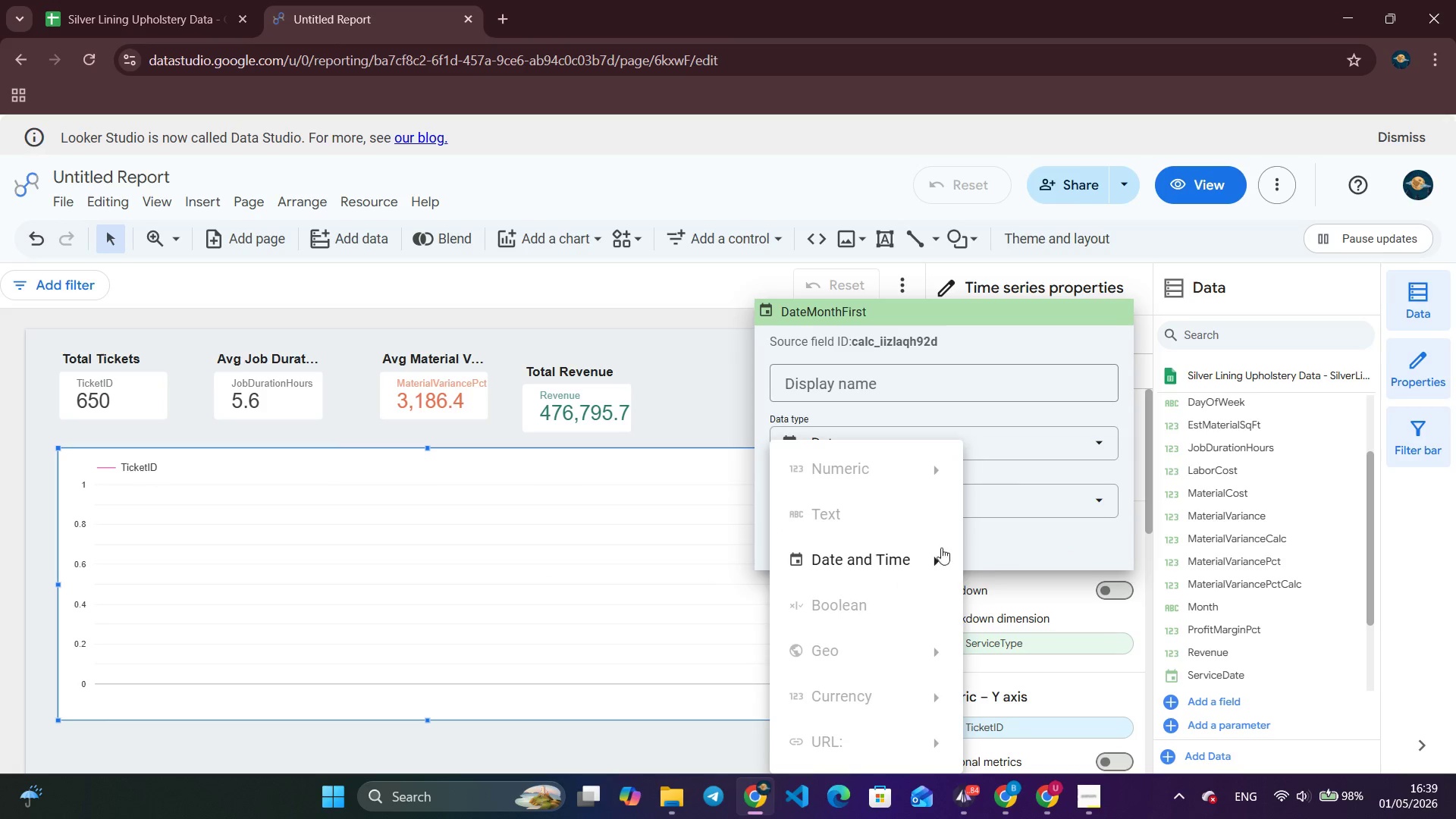 
left_click([937, 560])
 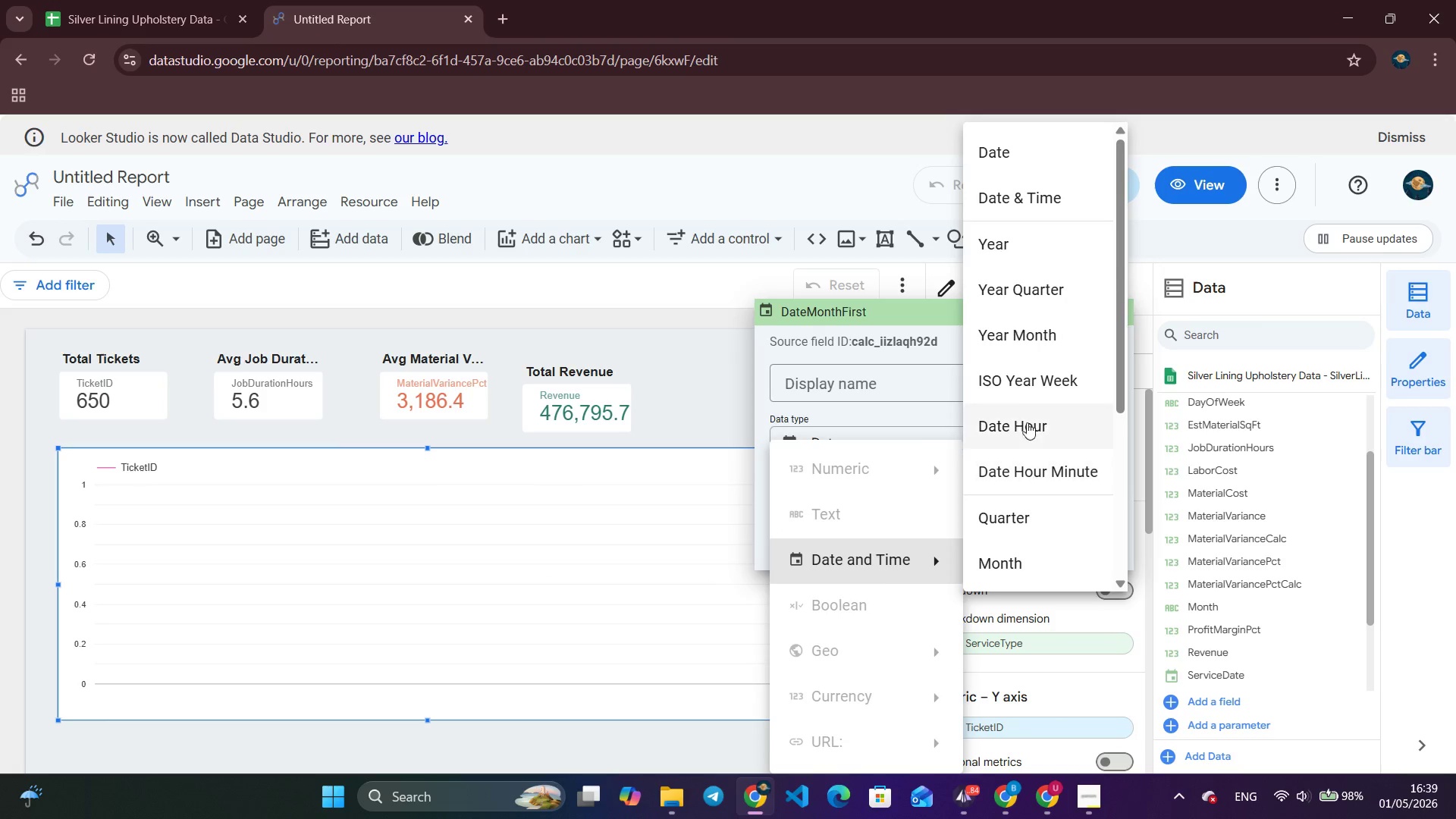 
left_click([1030, 215])
 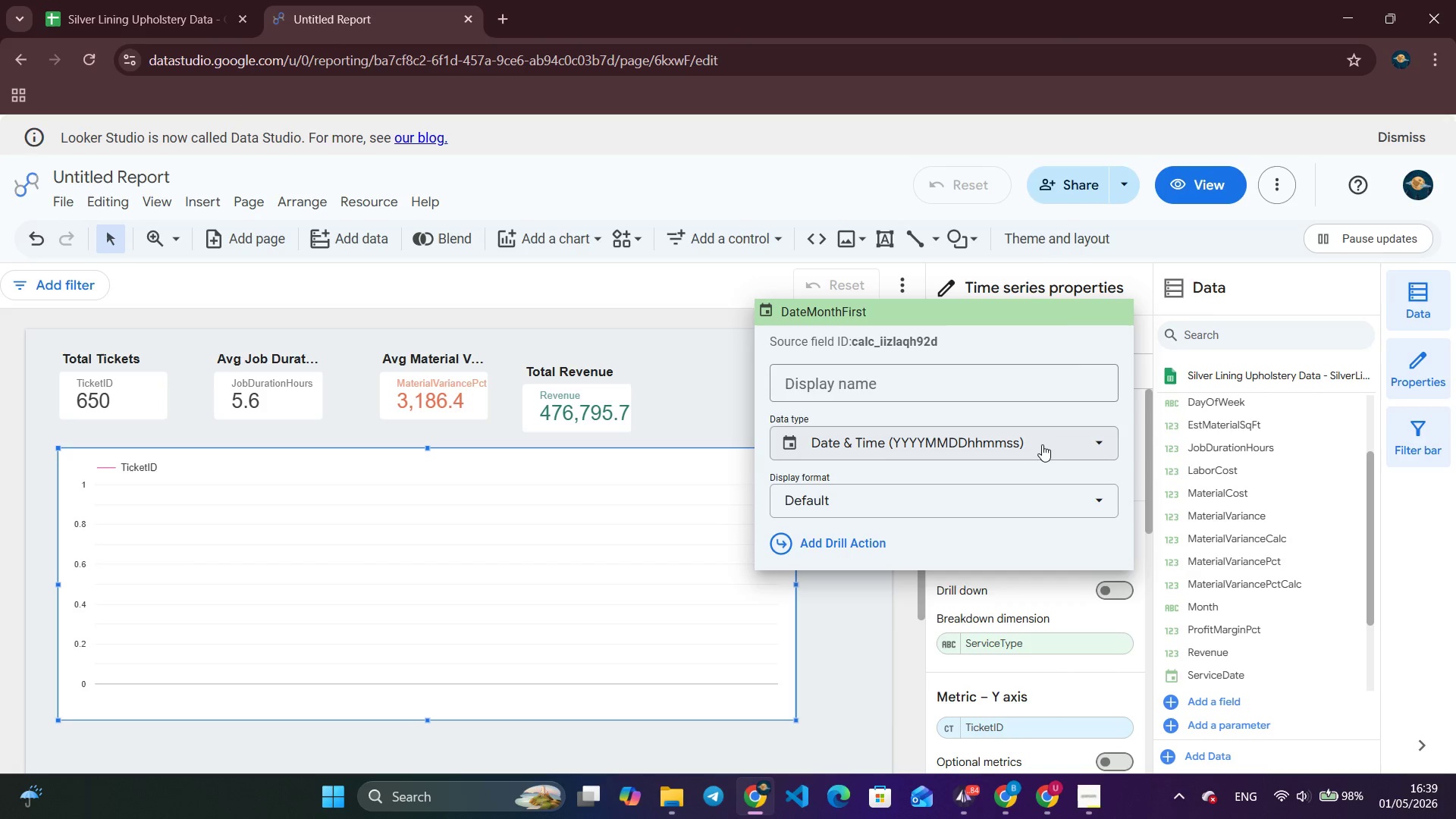 
wait(5.03)
 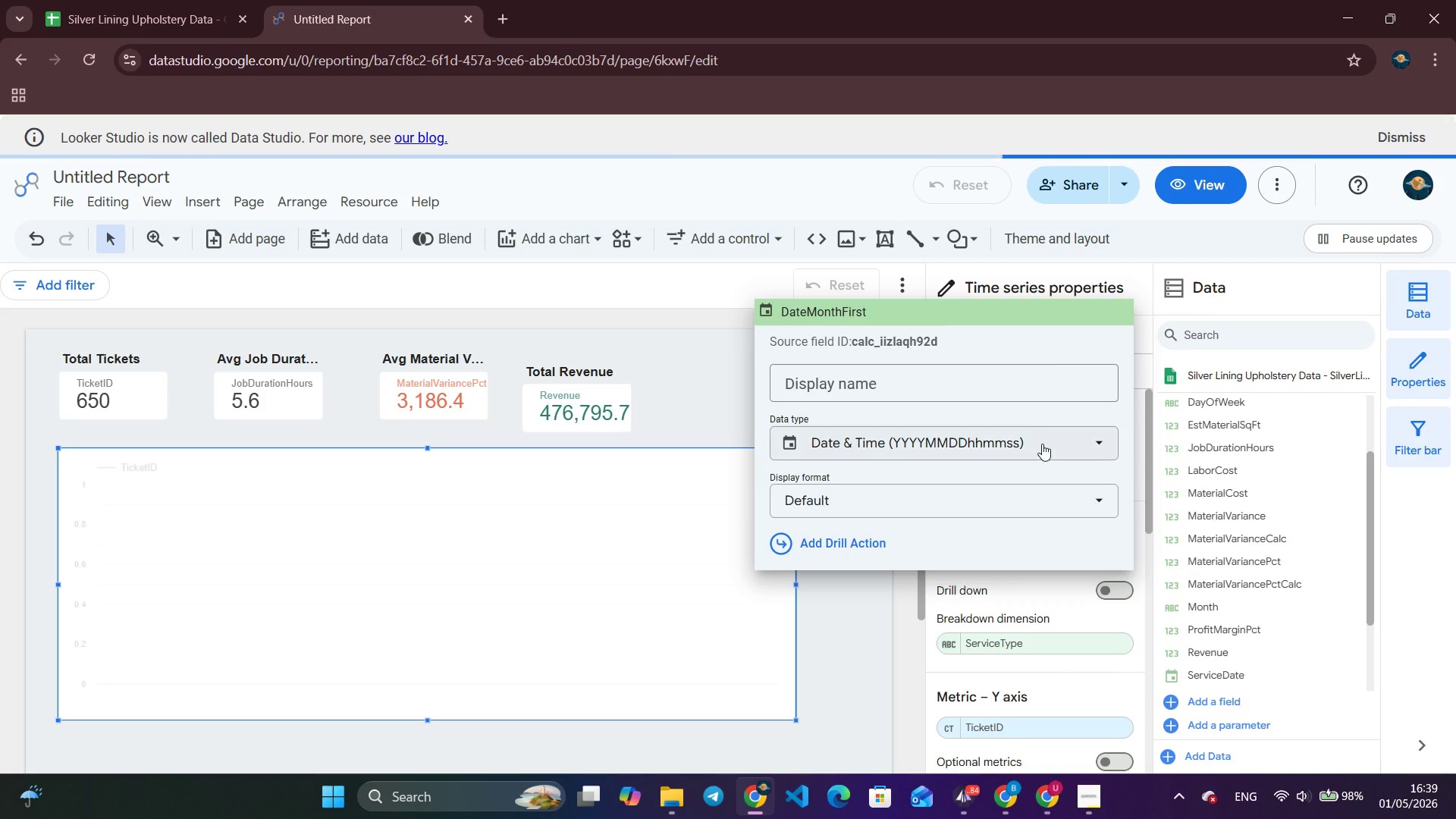 
left_click([1042, 444])
 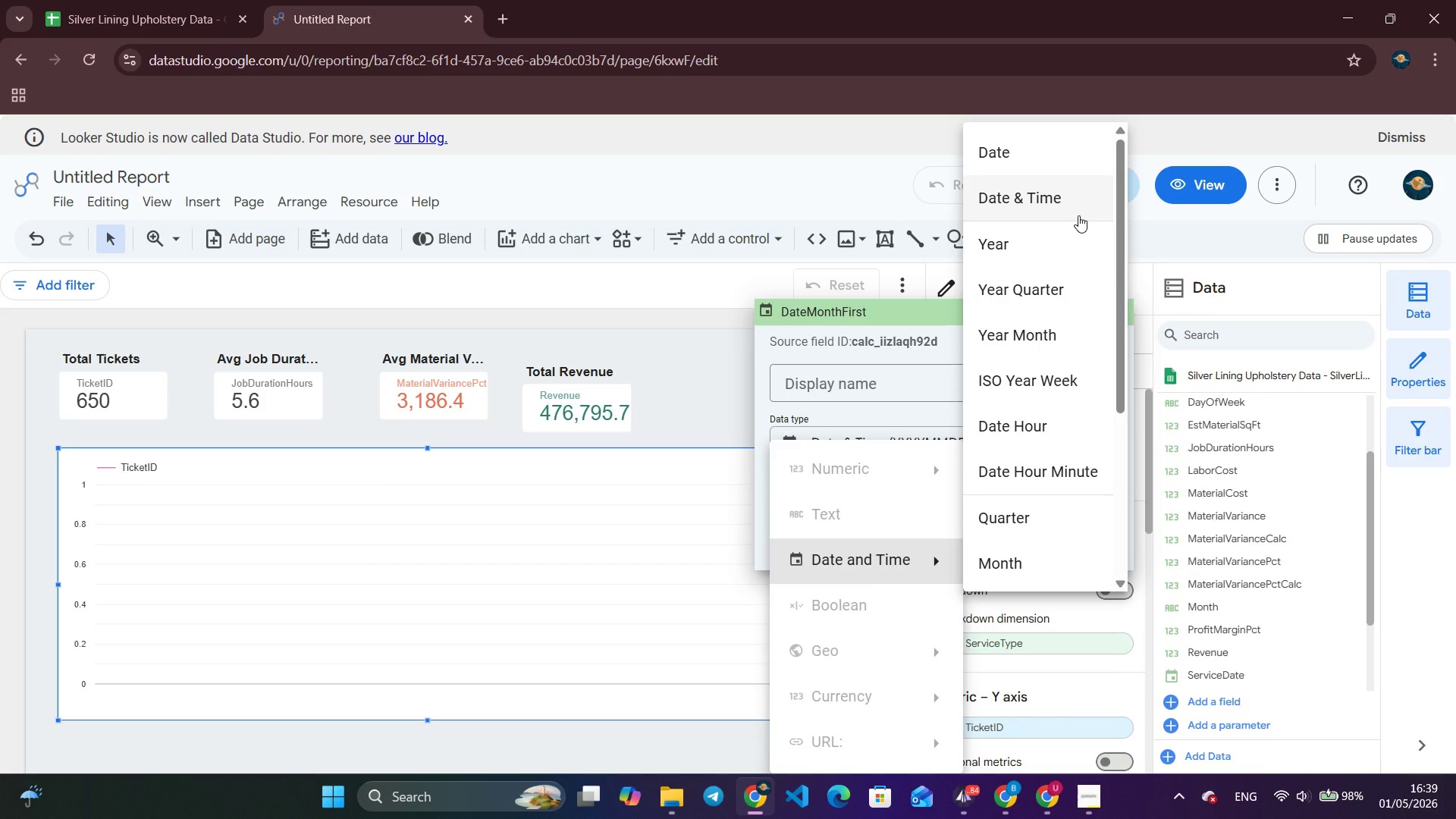 
left_click([1007, 200])
 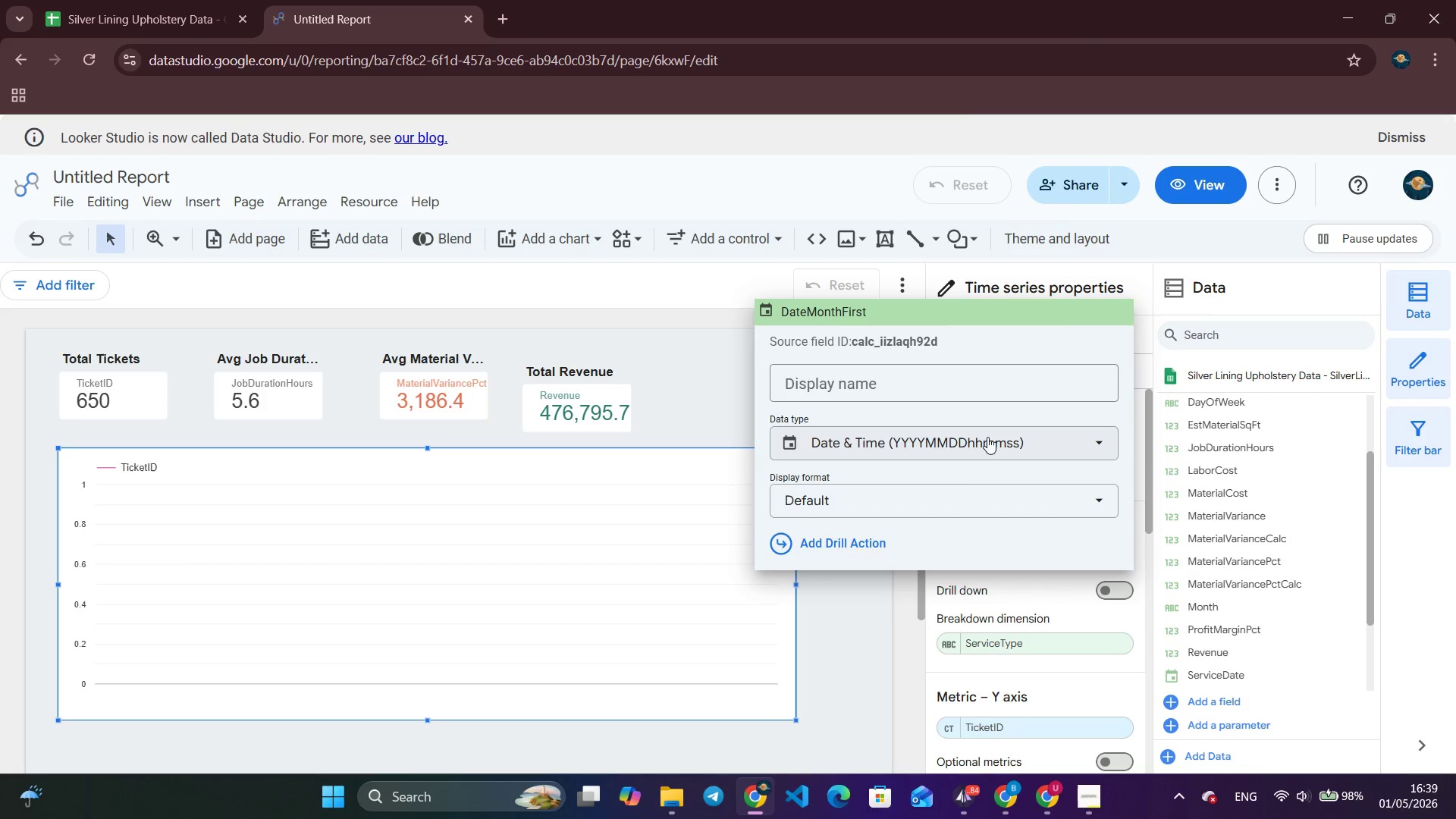 
left_click([847, 636])
 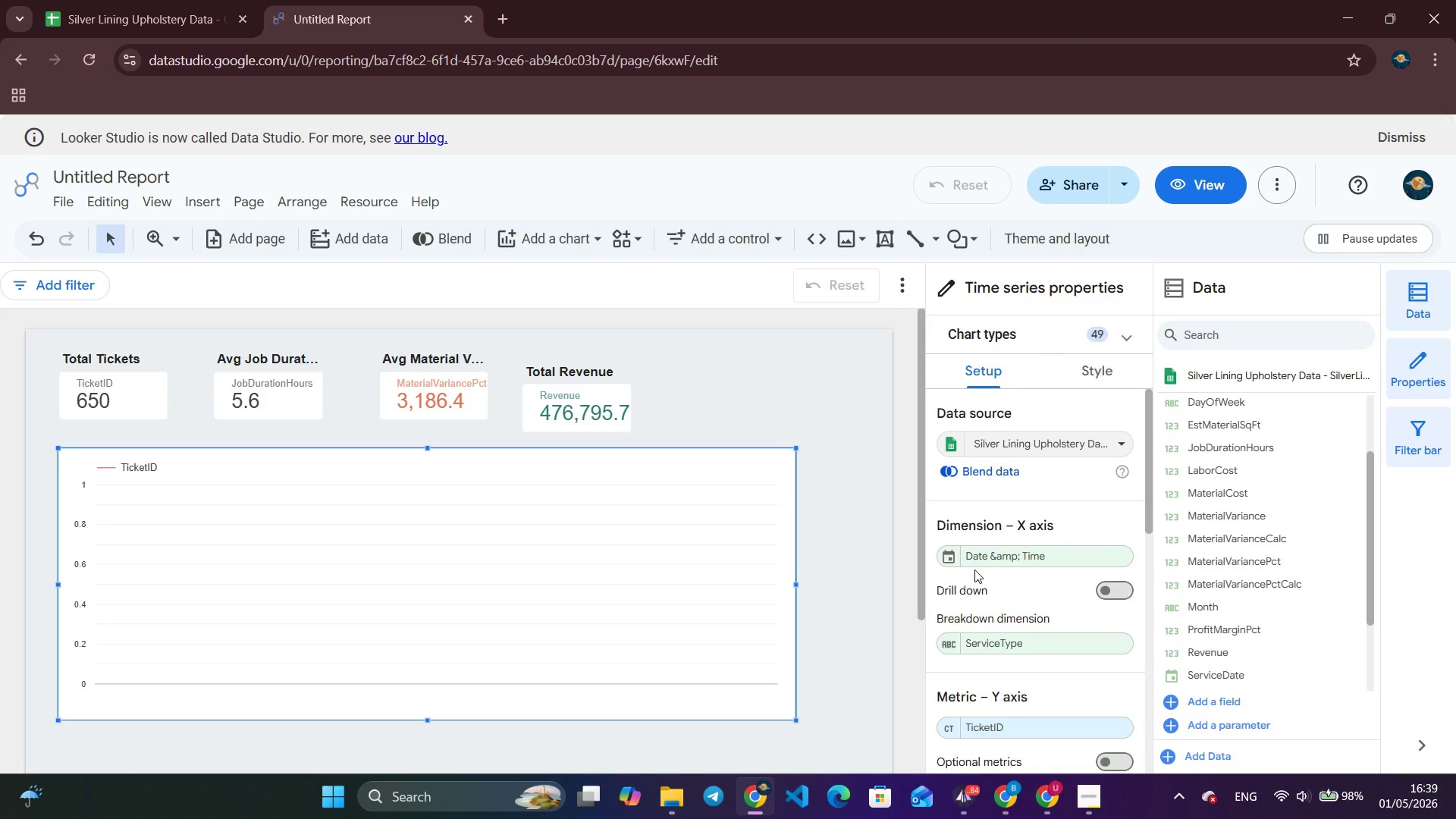 
left_click([1024, 564])
 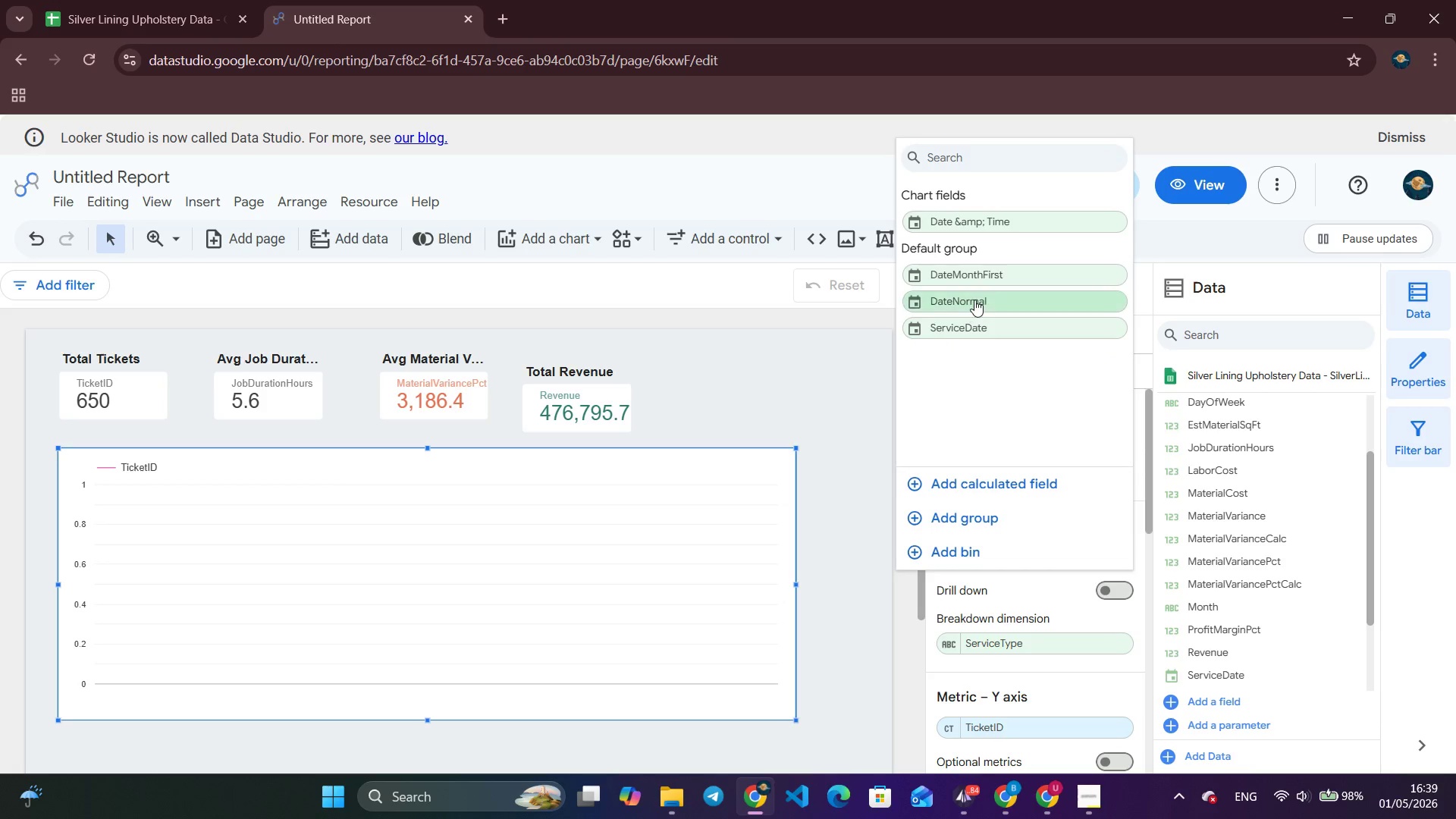 
left_click([974, 300])
 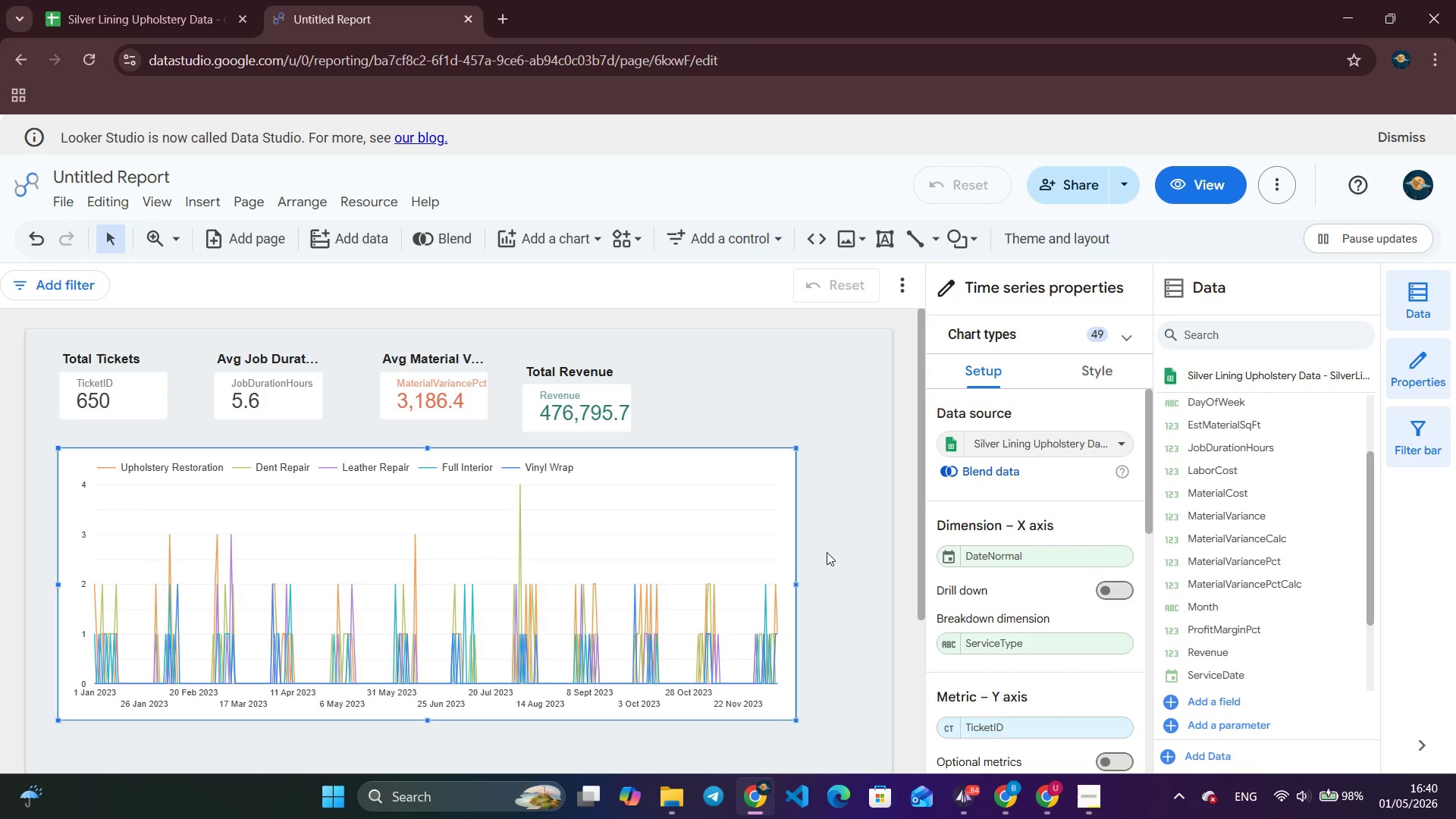 
wait(20.19)
 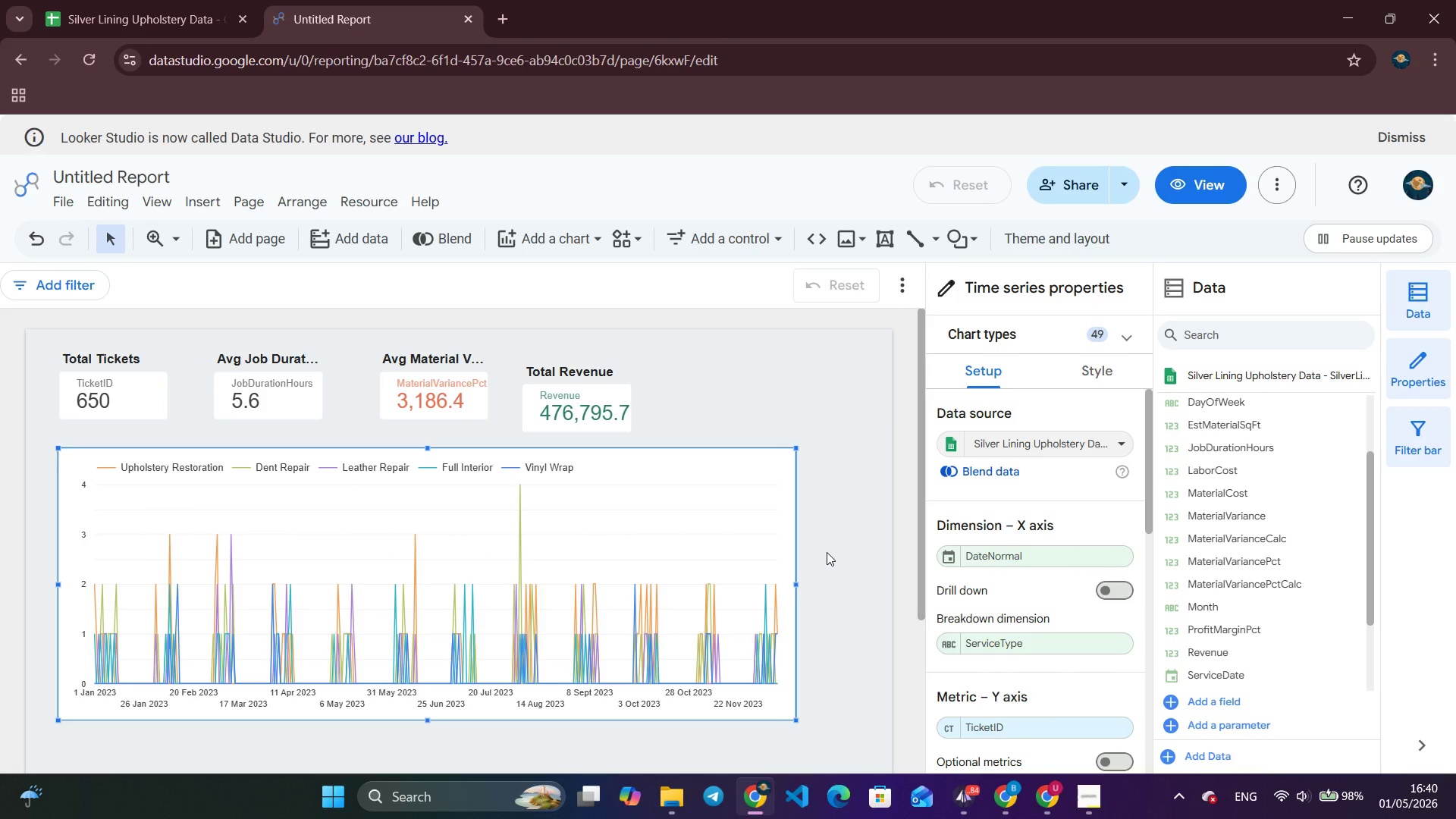 
left_click([1089, 804])